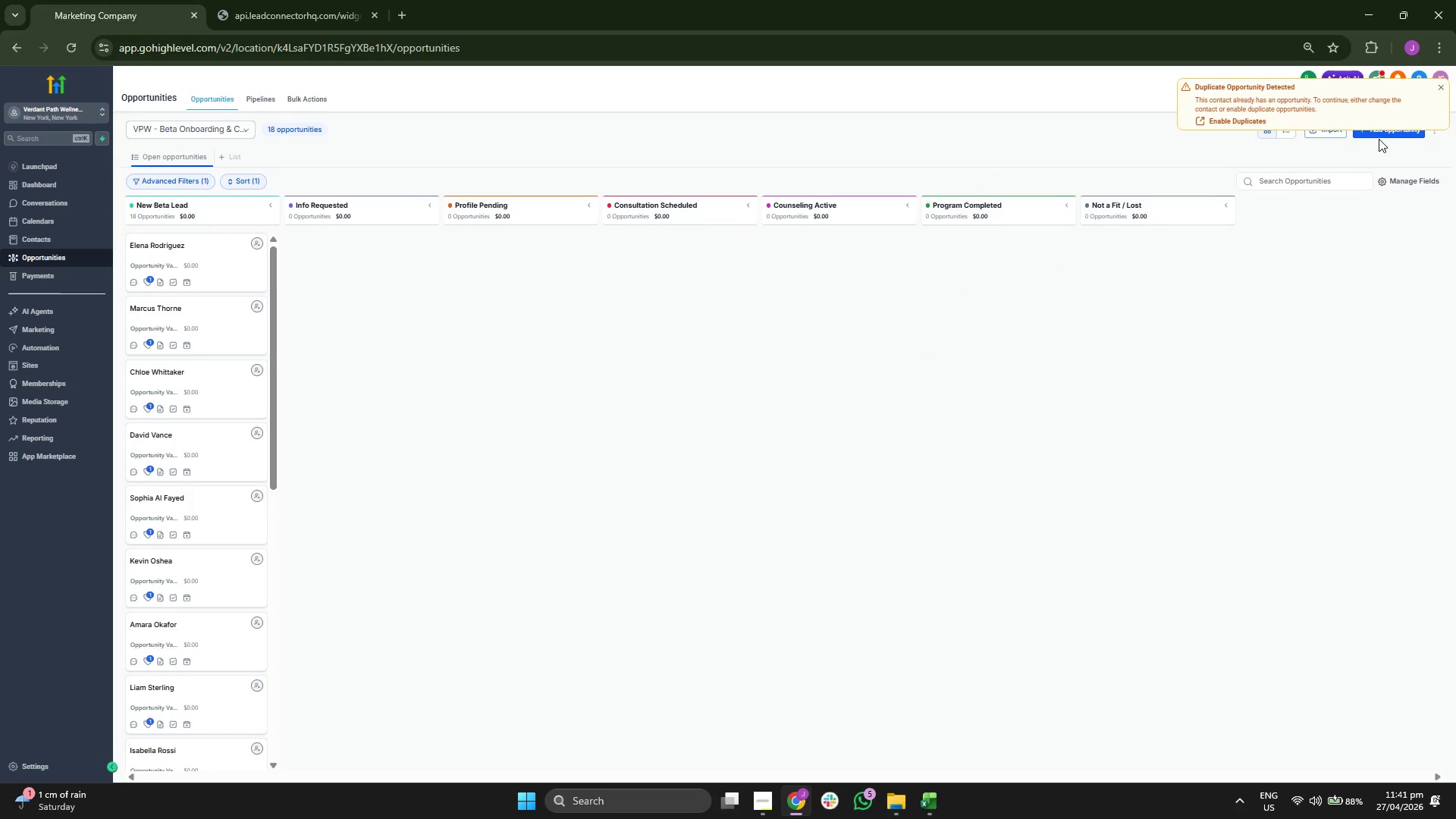 
left_click([1379, 133])
 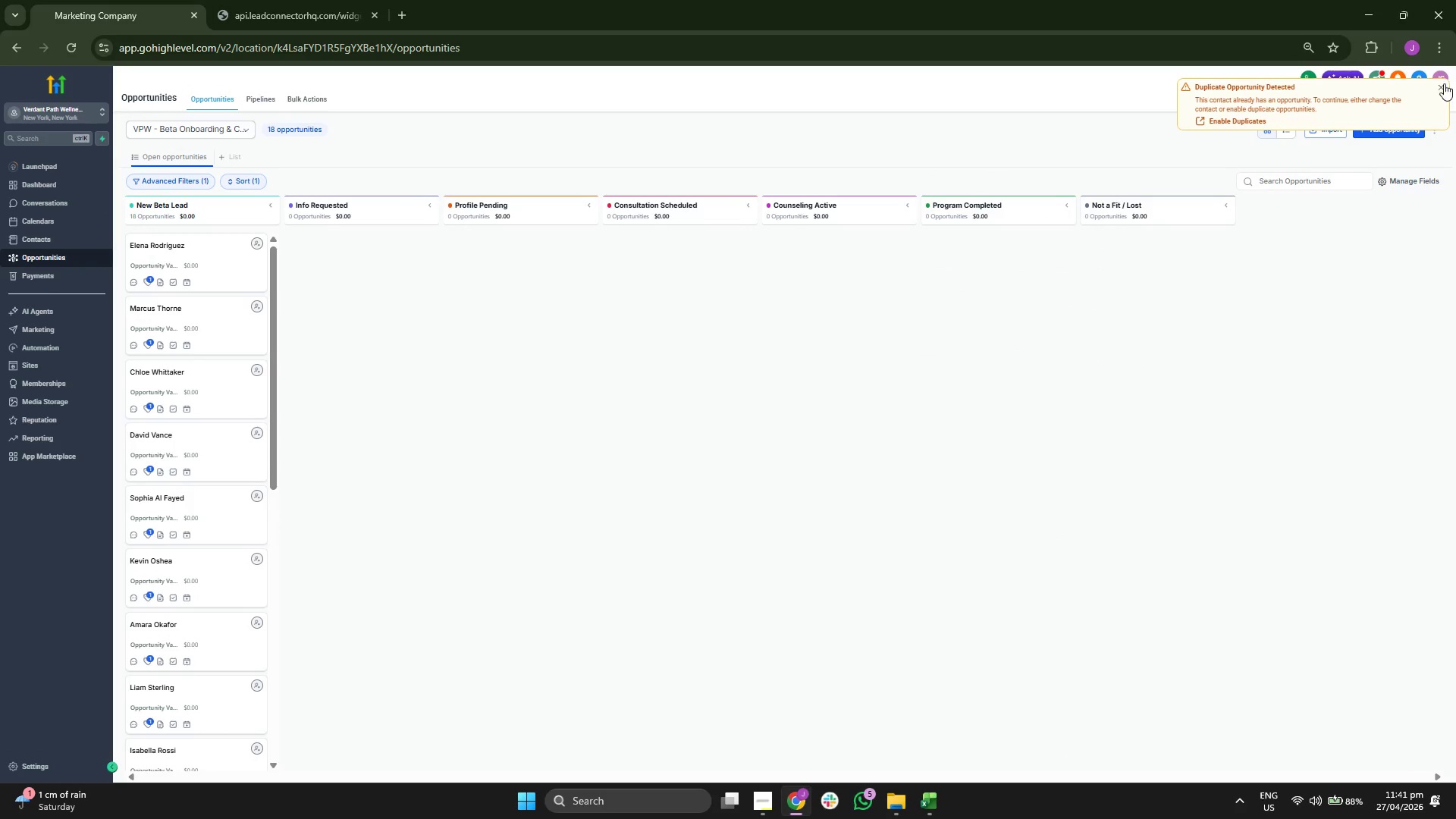 
left_click([1442, 86])
 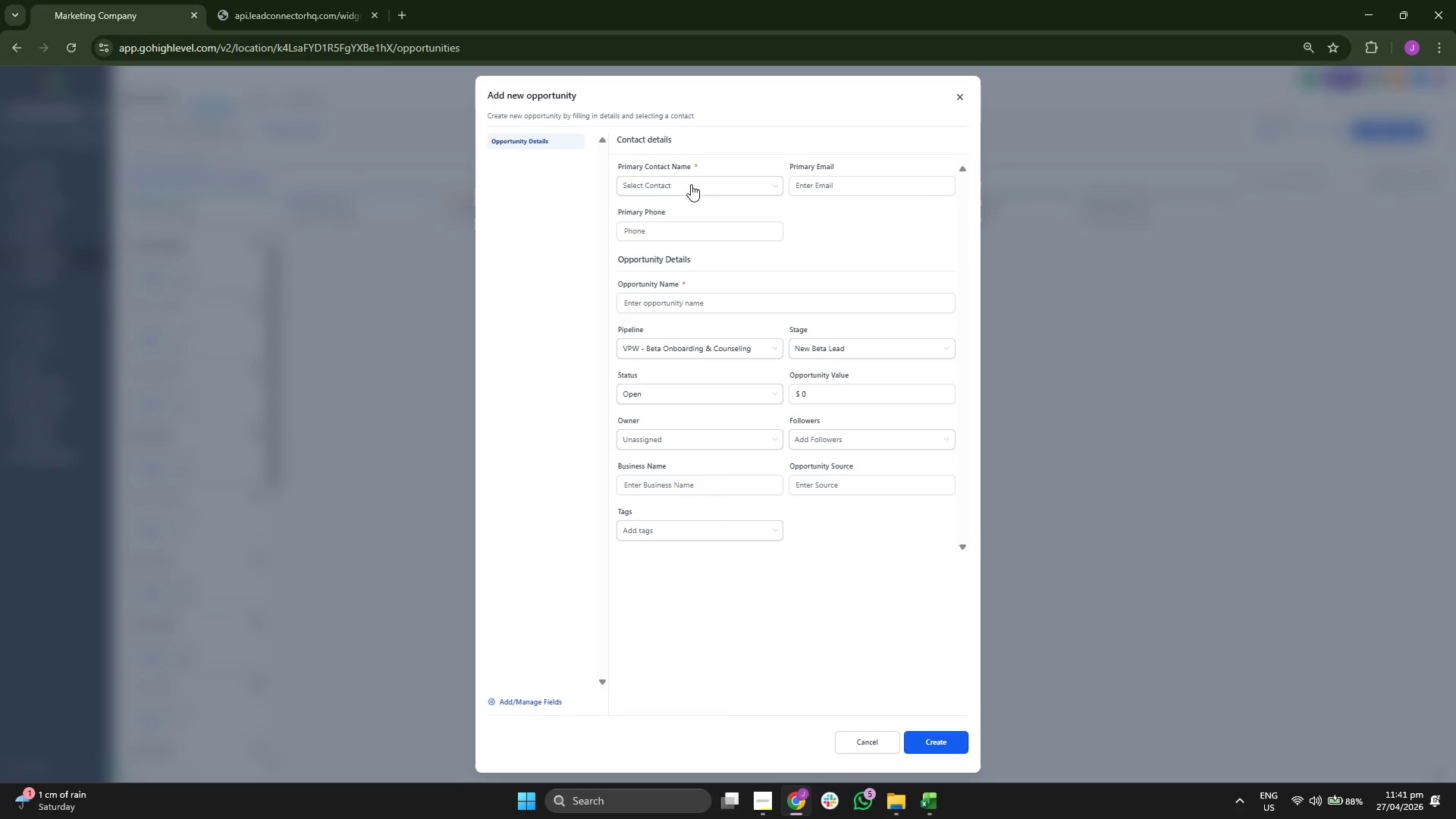 
scroll: coordinate [705, 256], scroll_direction: down, amount: 3.0
 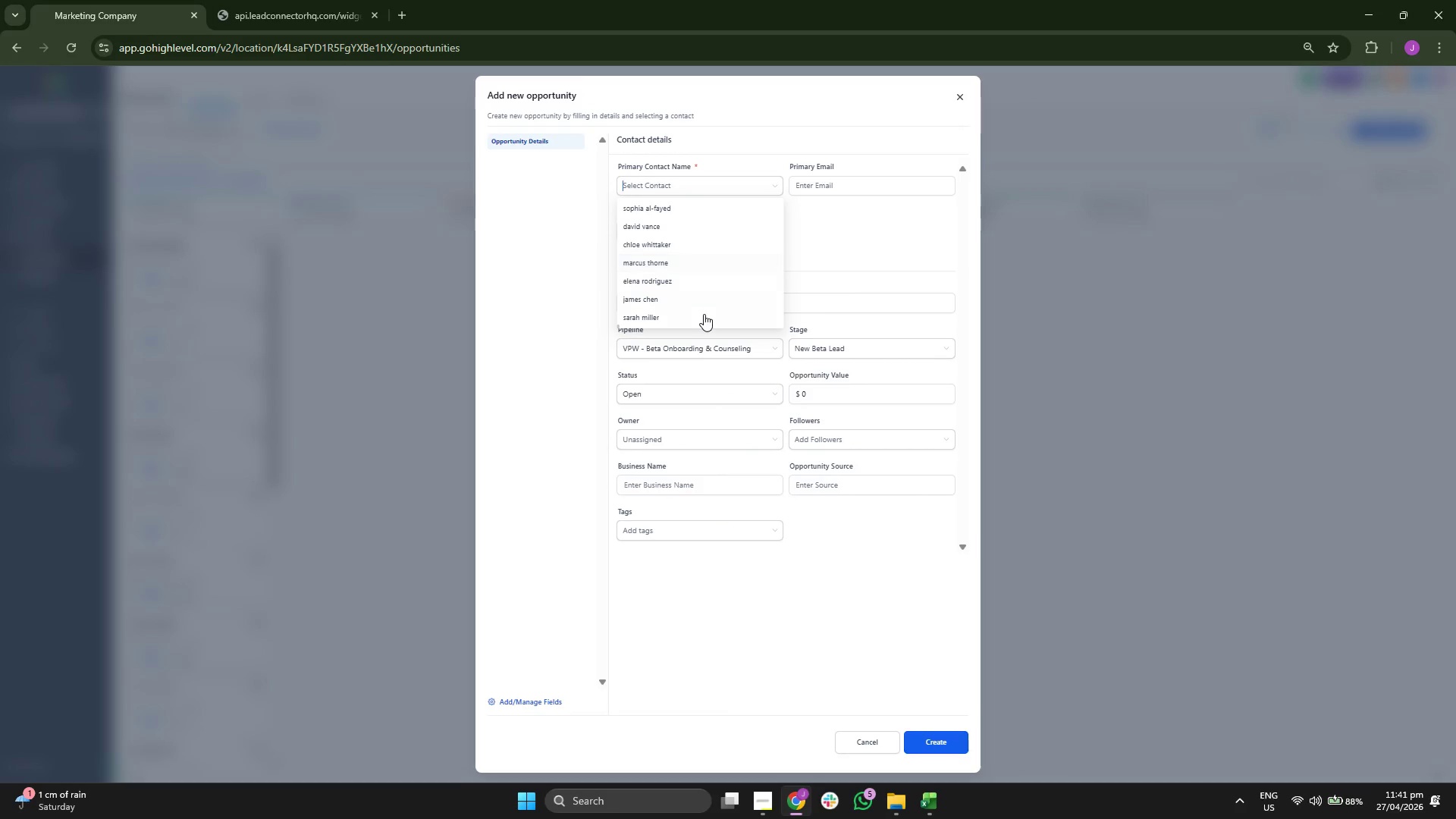 
left_click([706, 297])
 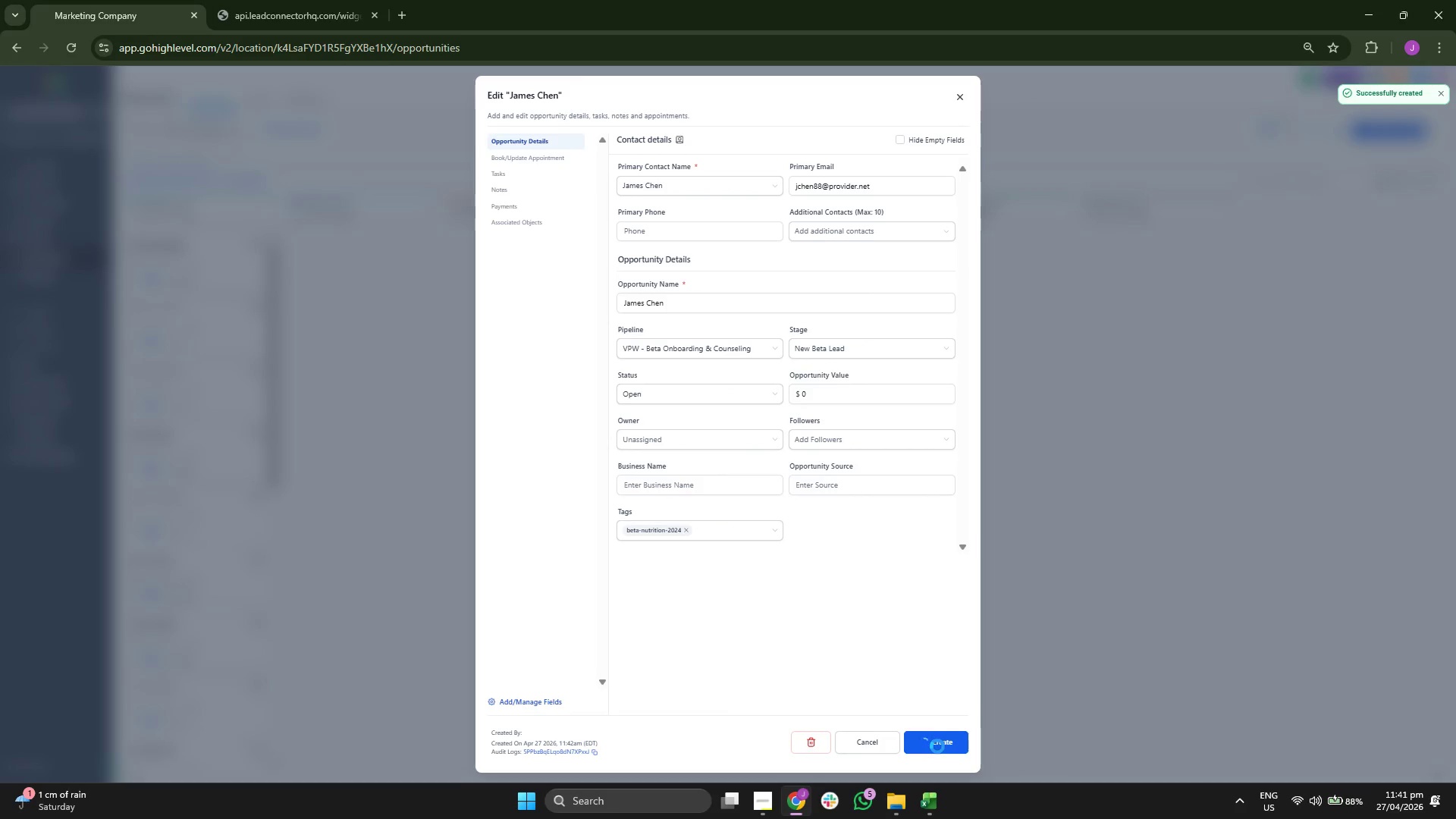 
left_click([937, 746])
 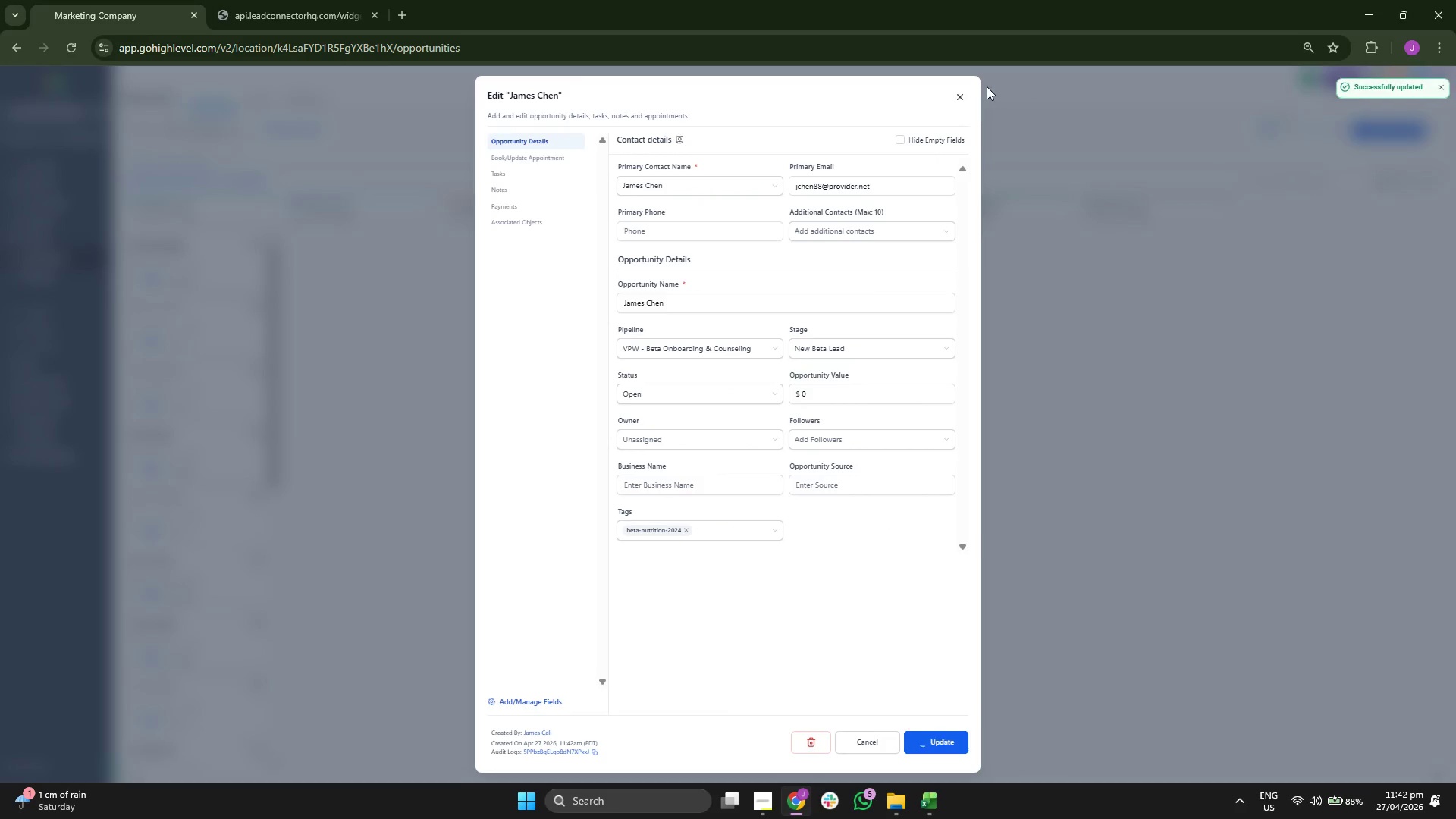 
left_click([964, 94])
 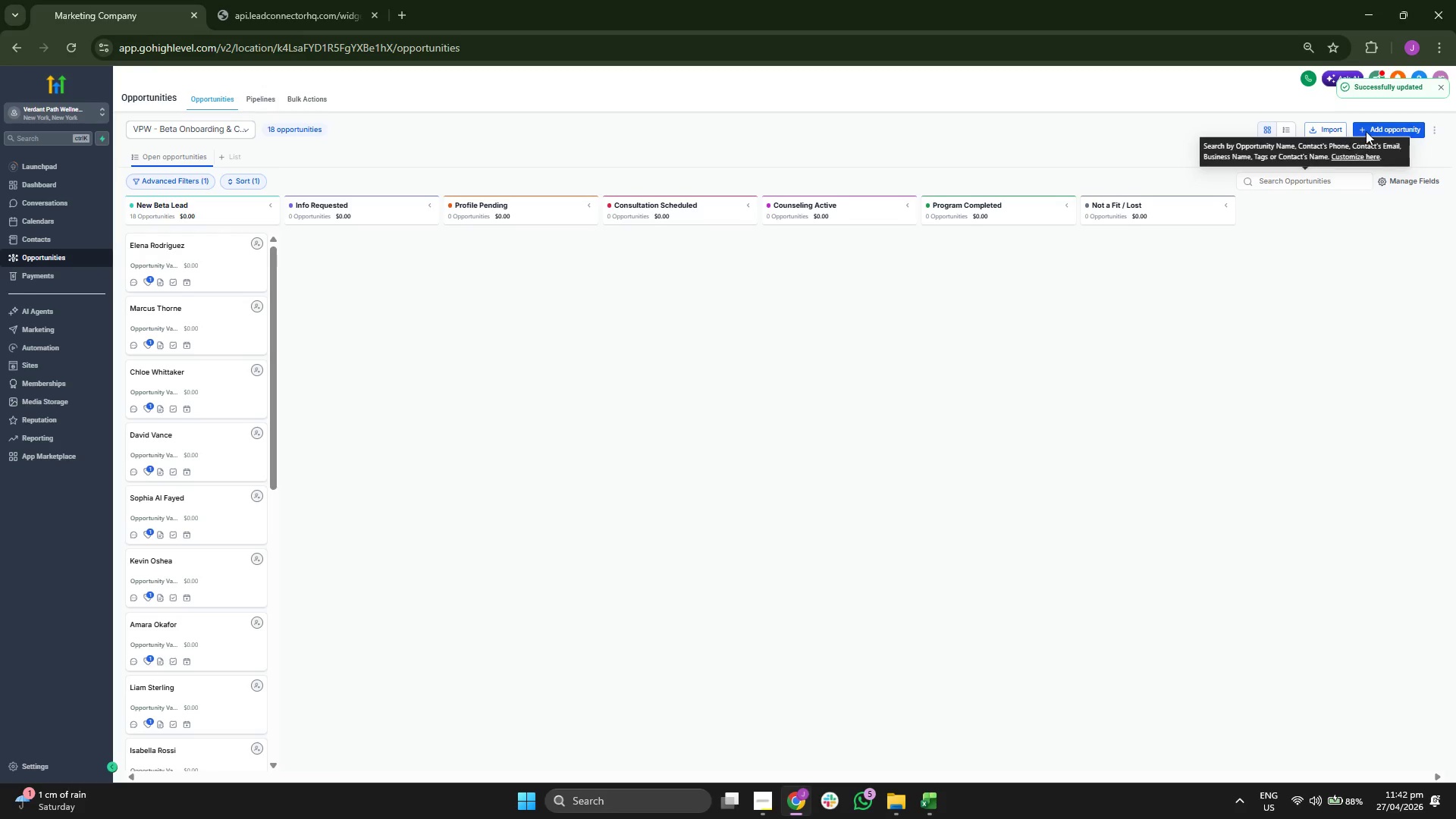 
left_click([1370, 129])
 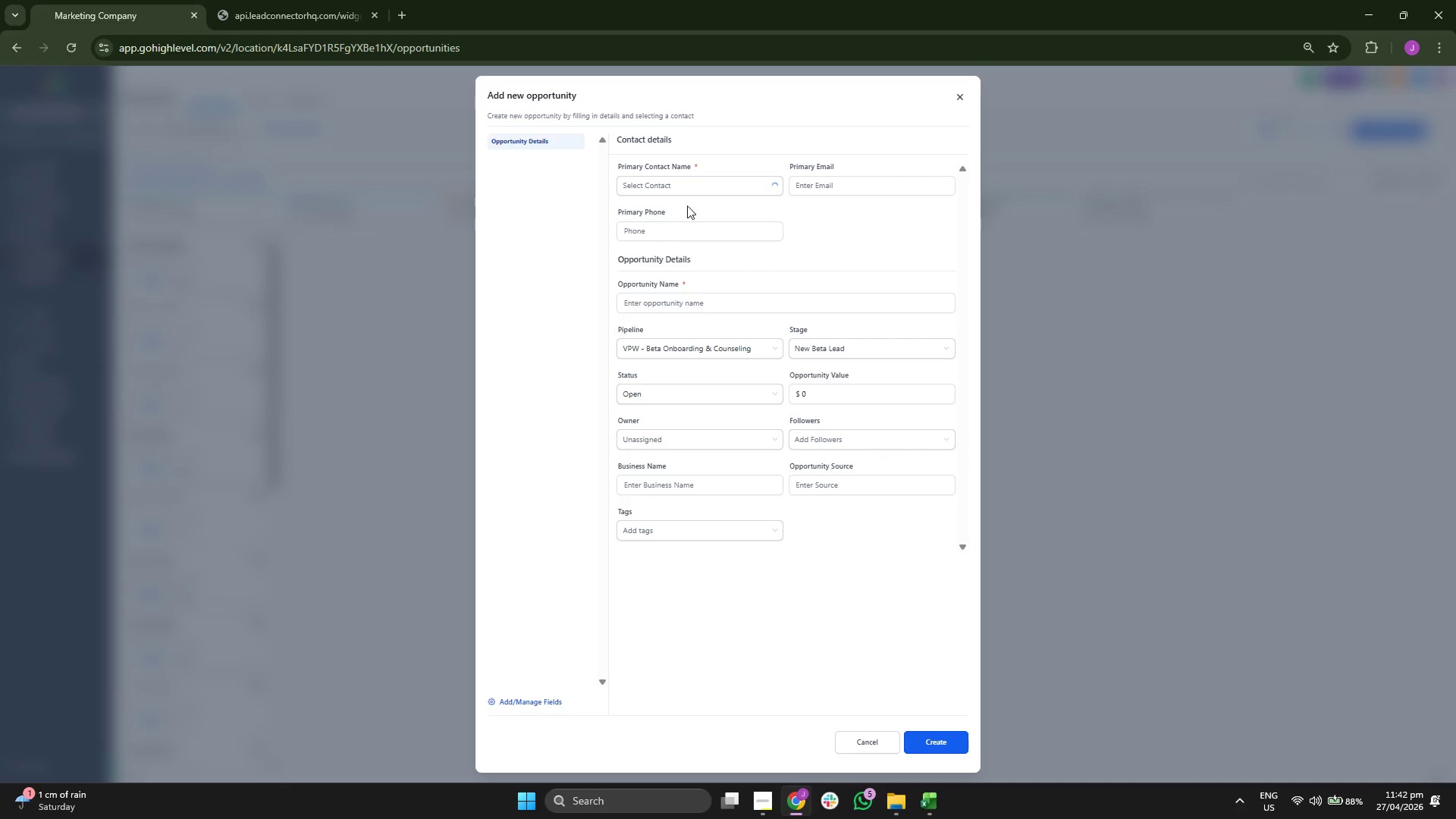 
left_click([709, 179])
 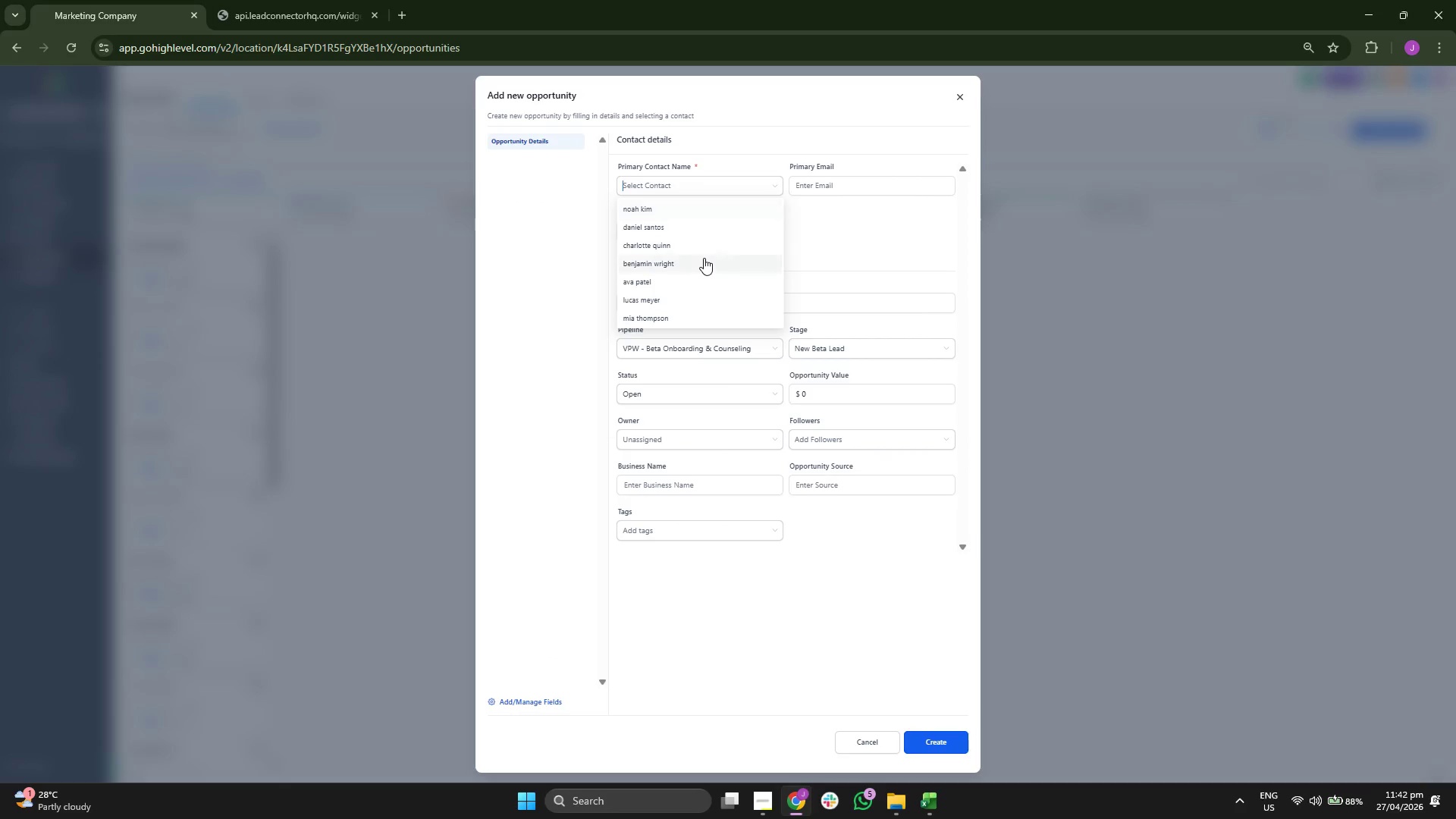 
scroll: coordinate [705, 246], scroll_direction: down, amount: 4.0
 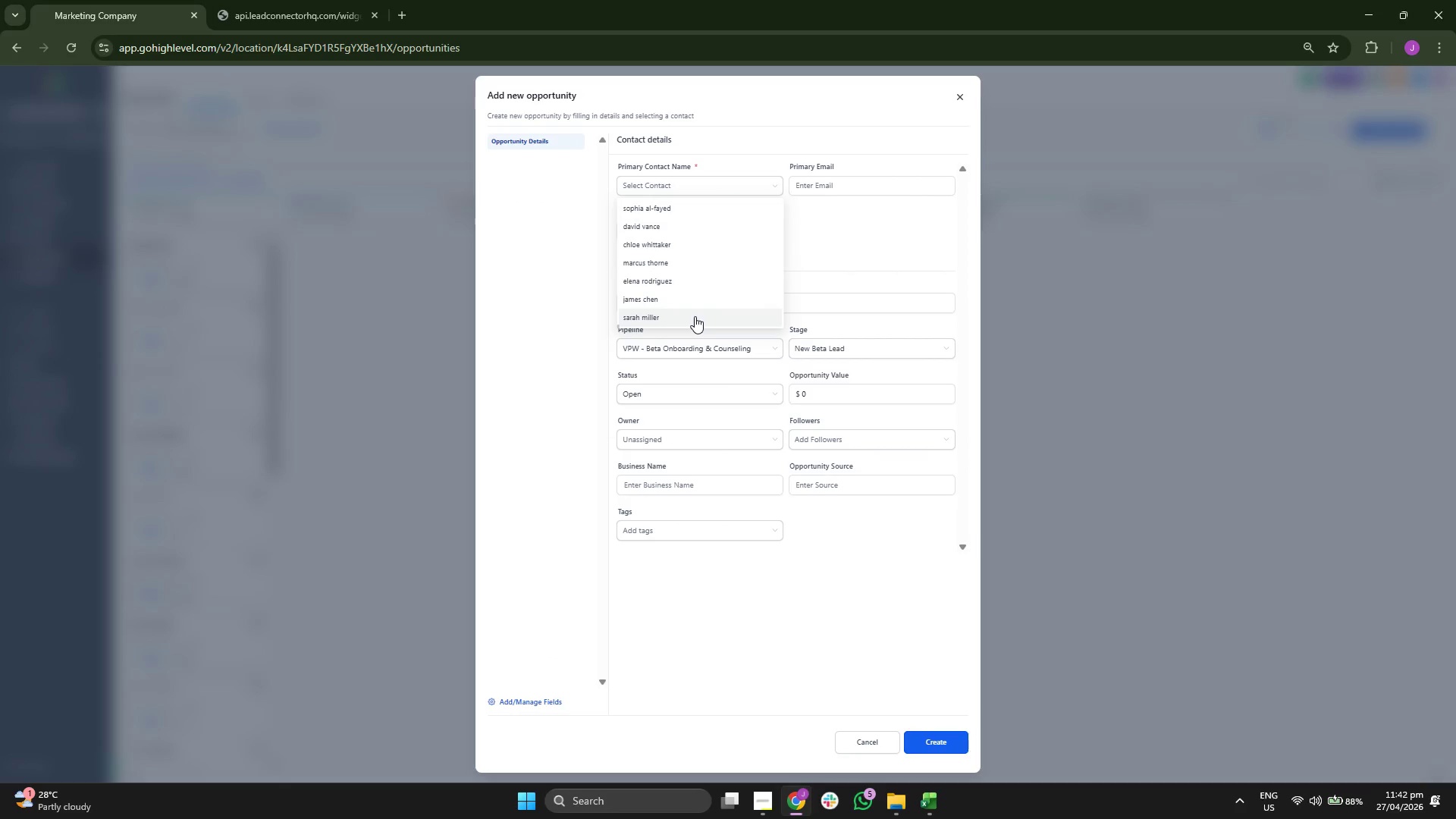 
left_click([695, 316])
 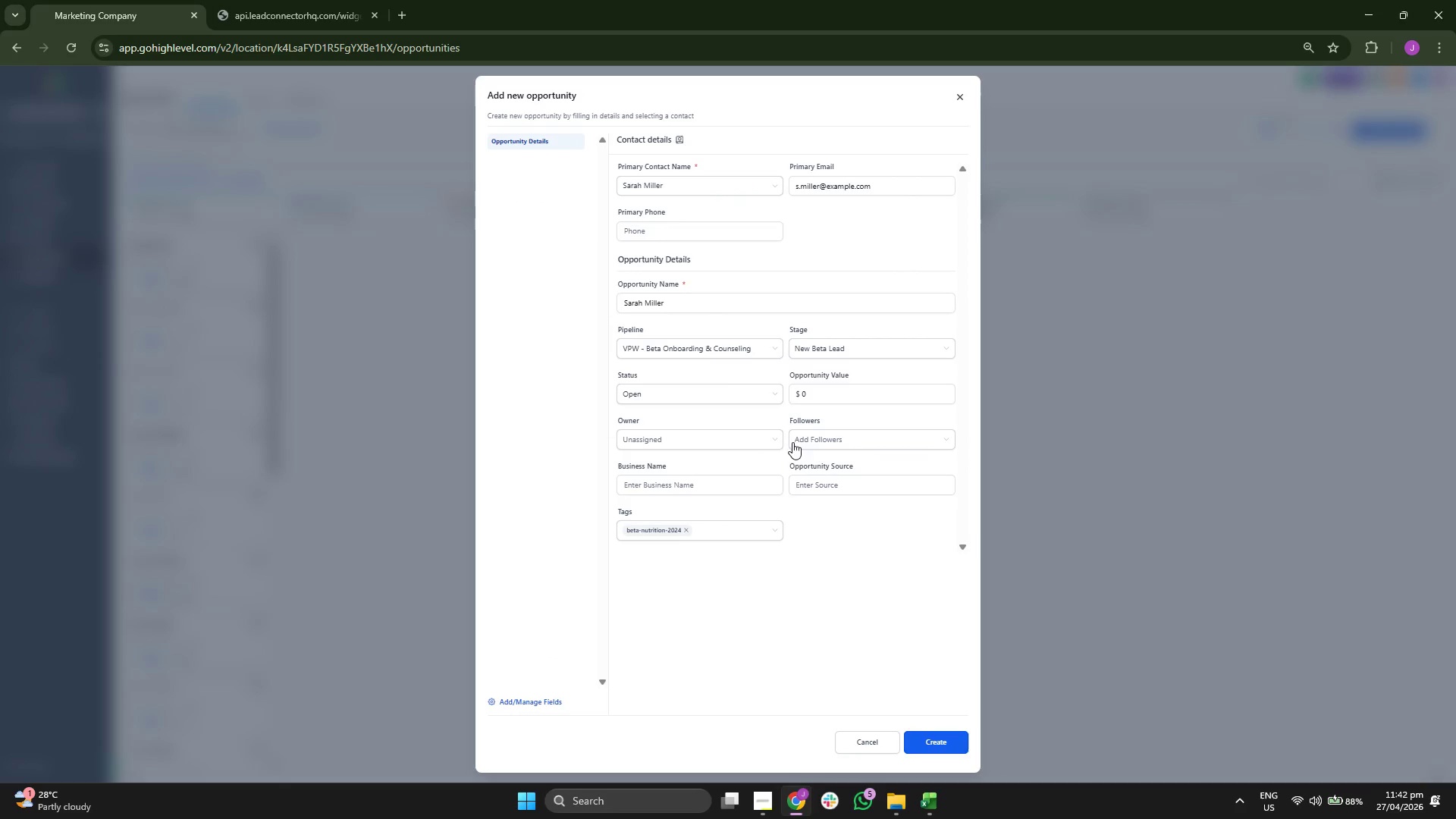 
left_click([893, 661])
 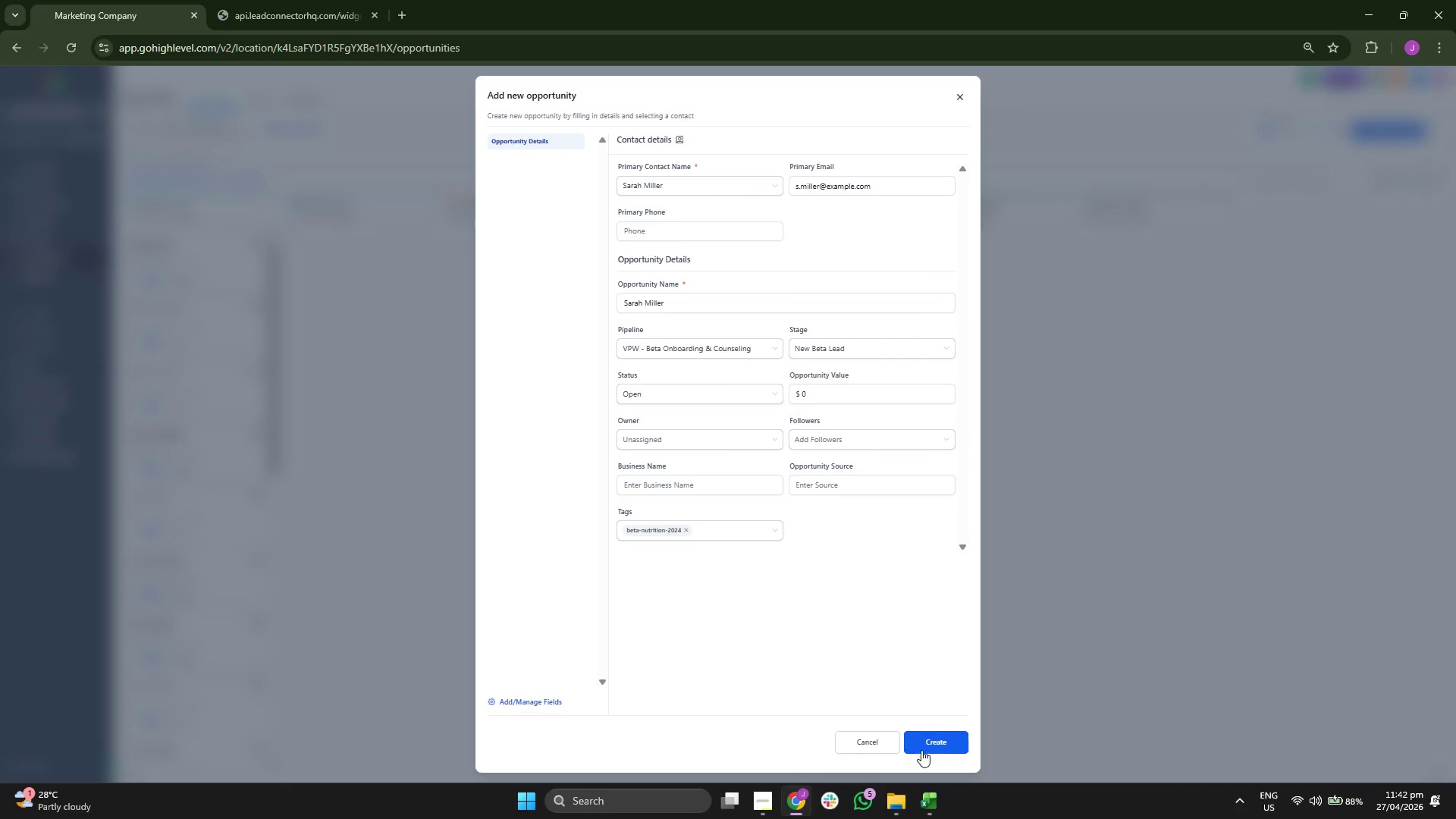 
left_click([928, 742])
 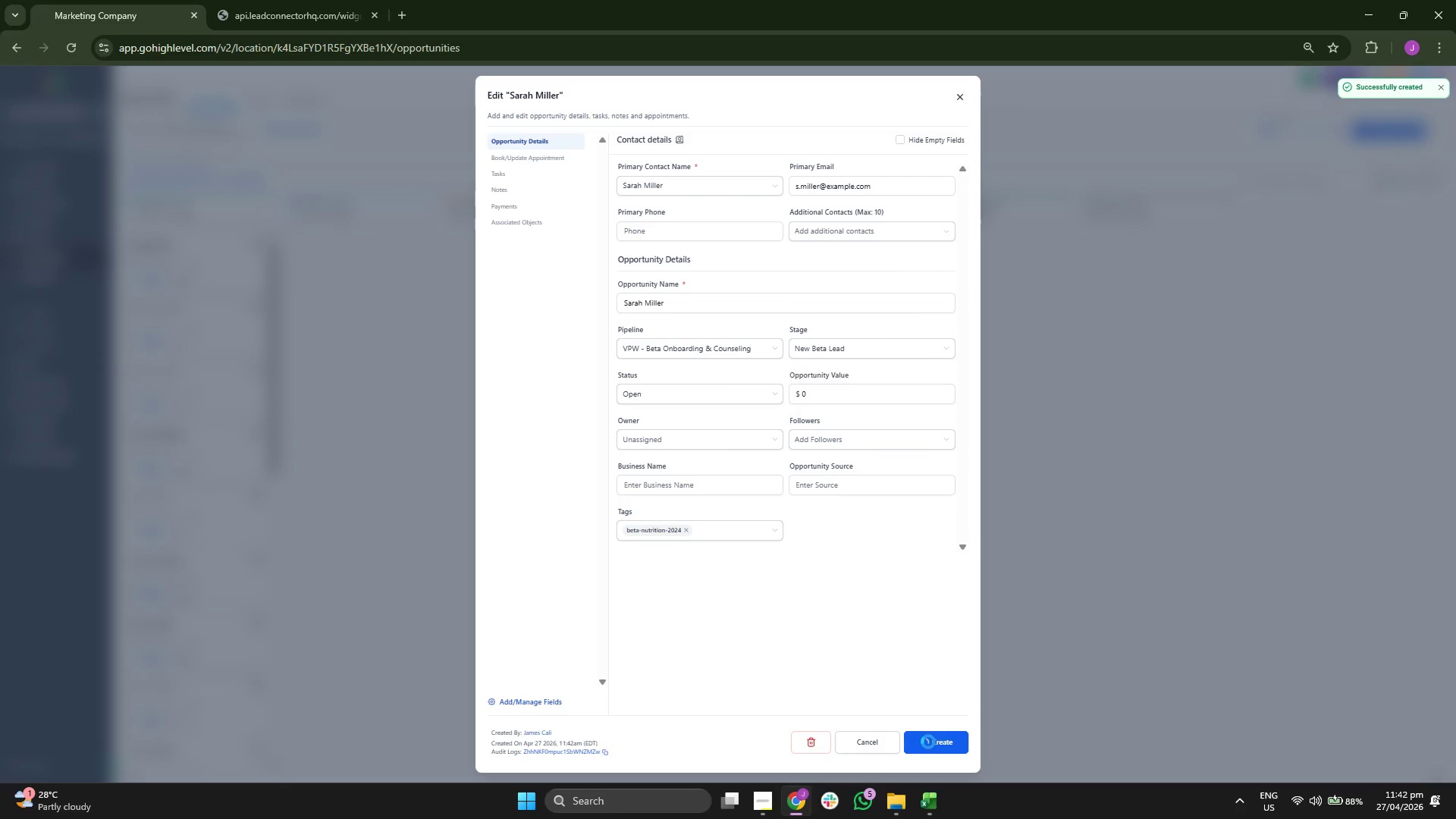 
left_click([928, 742])
 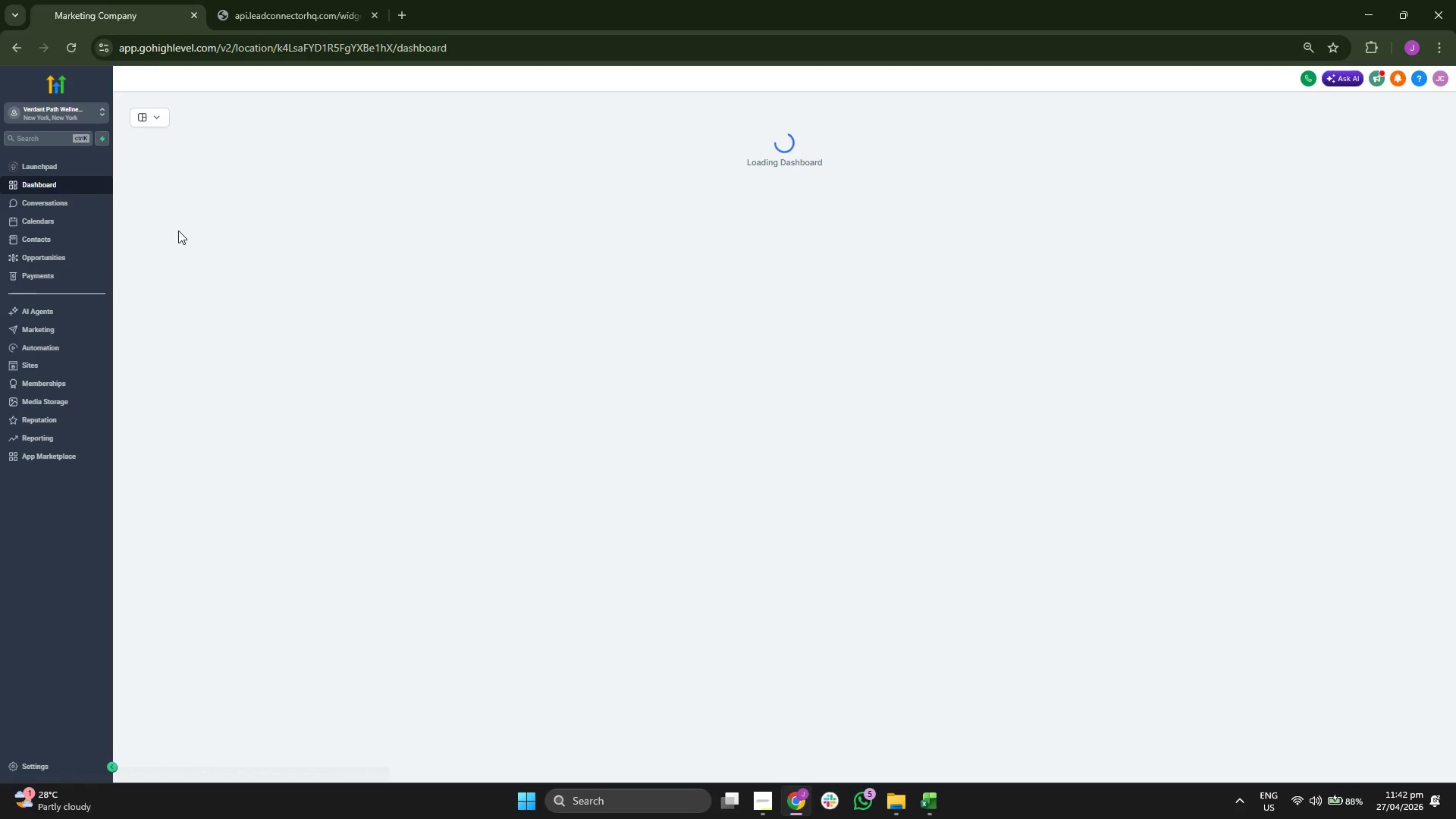 
wait(10.95)
 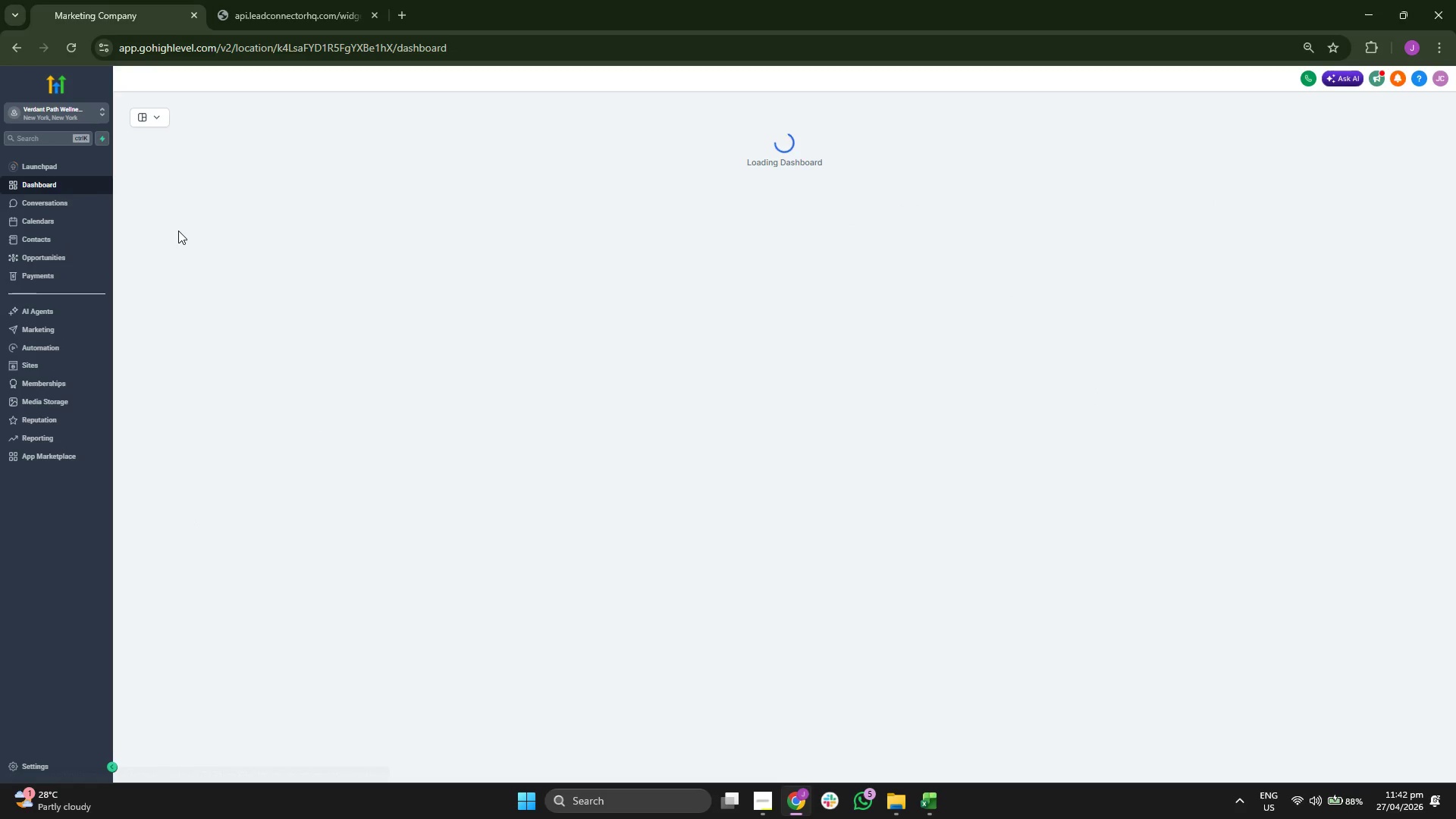 
left_click([77, 260])
 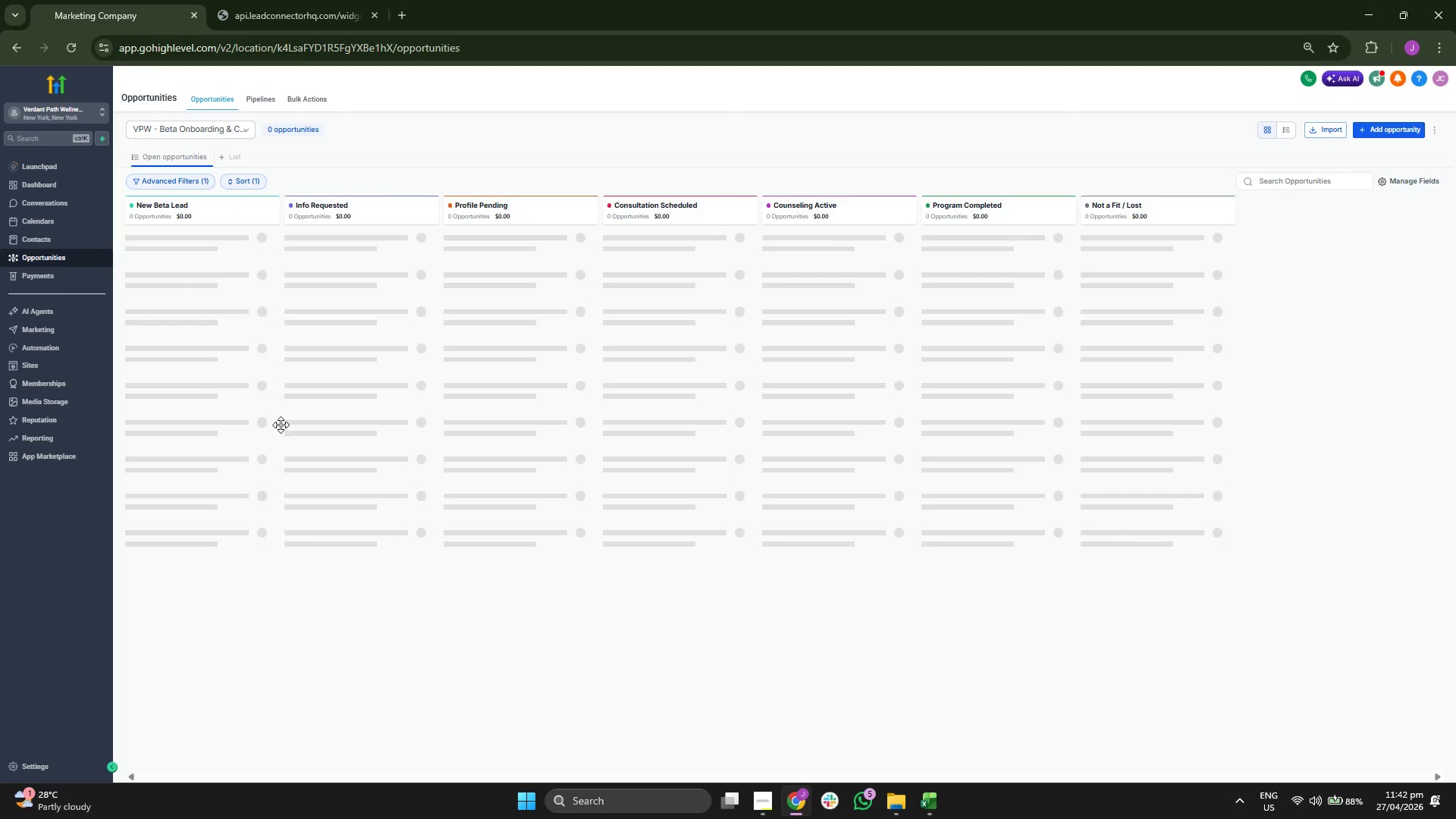 
left_click_drag(start_coordinate=[206, 395], to_coordinate=[396, 265])
 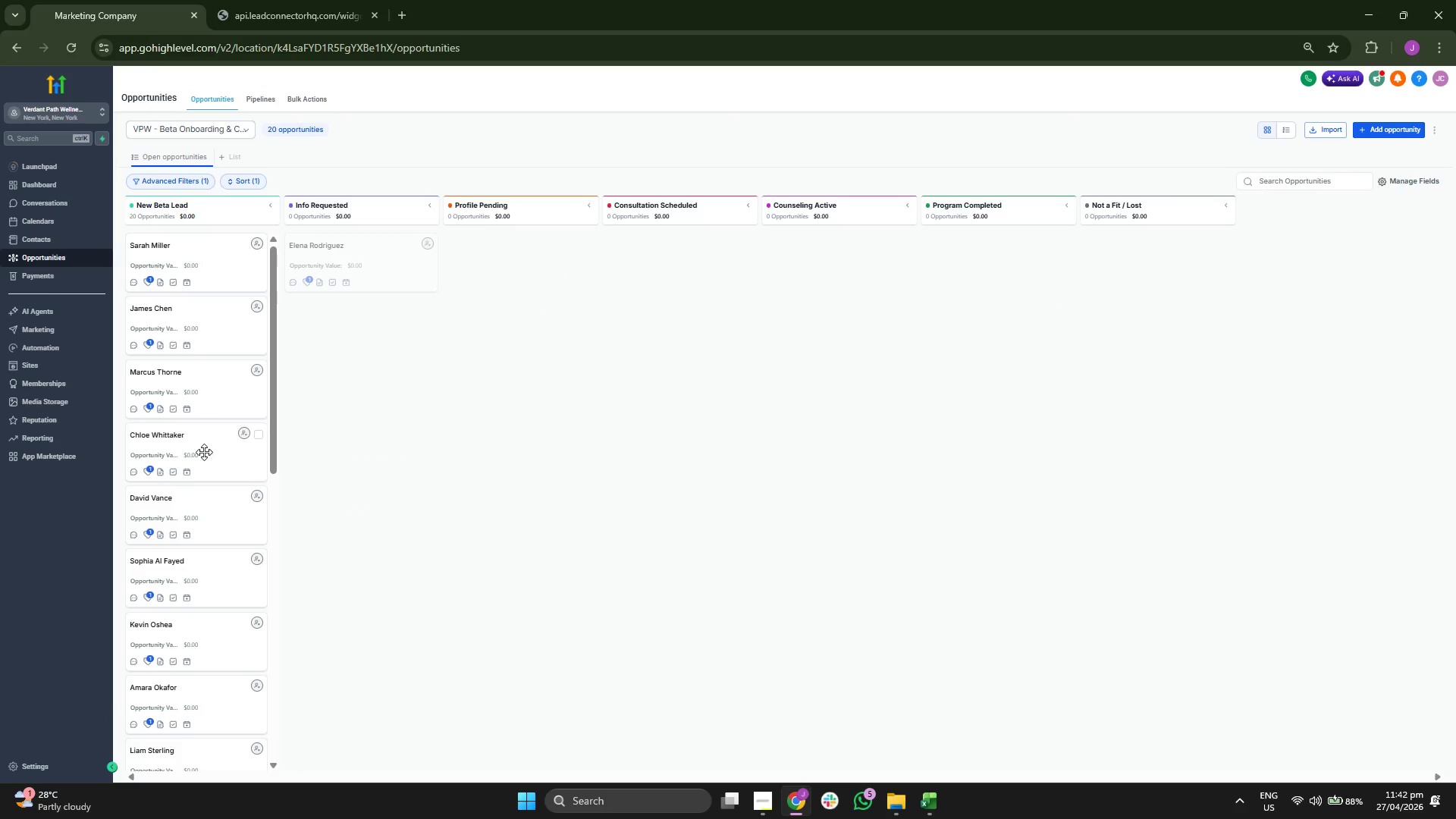 
left_click_drag(start_coordinate=[218, 458], to_coordinate=[375, 309])
 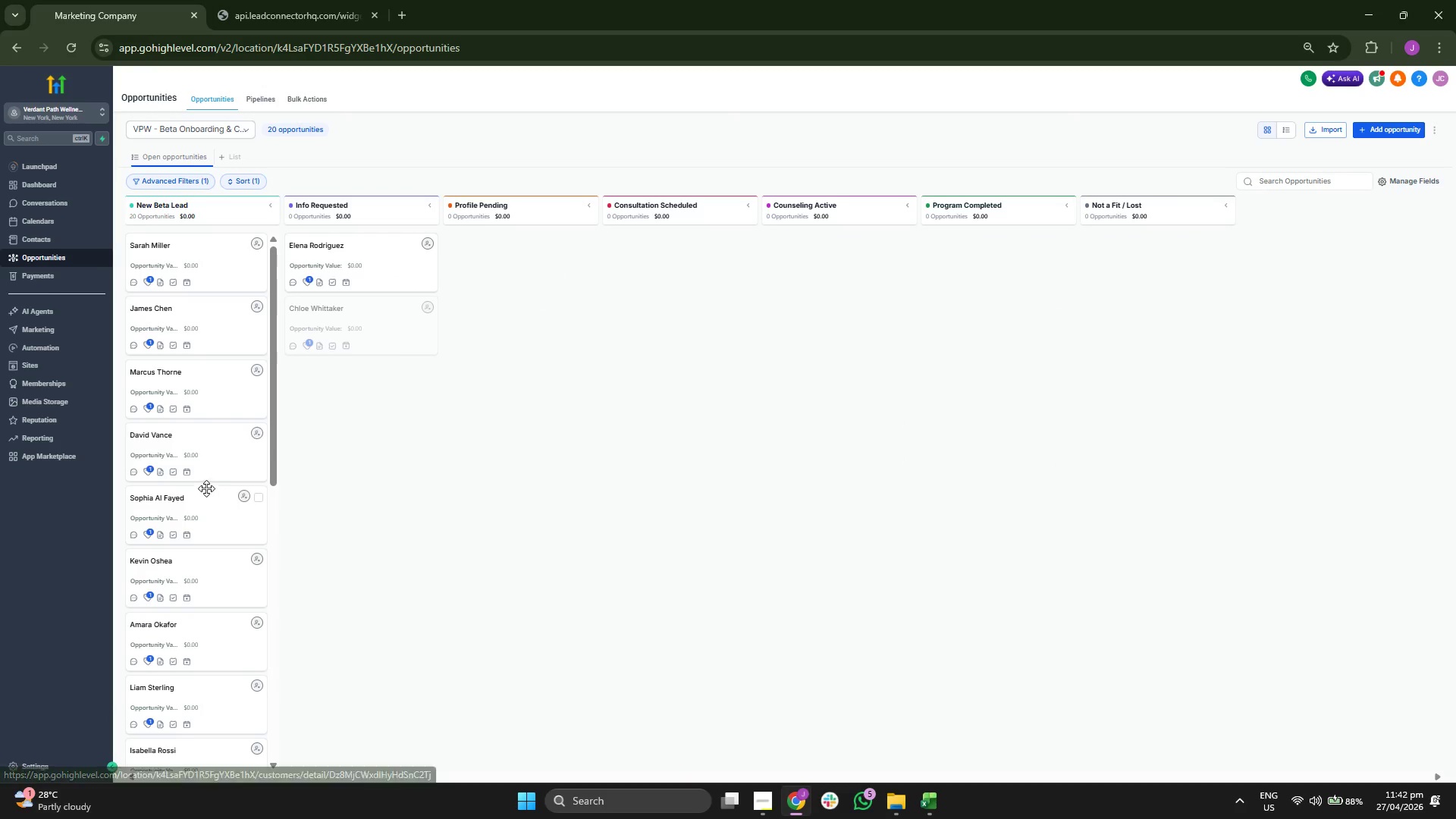 
left_click_drag(start_coordinate=[204, 449], to_coordinate=[500, 260])
 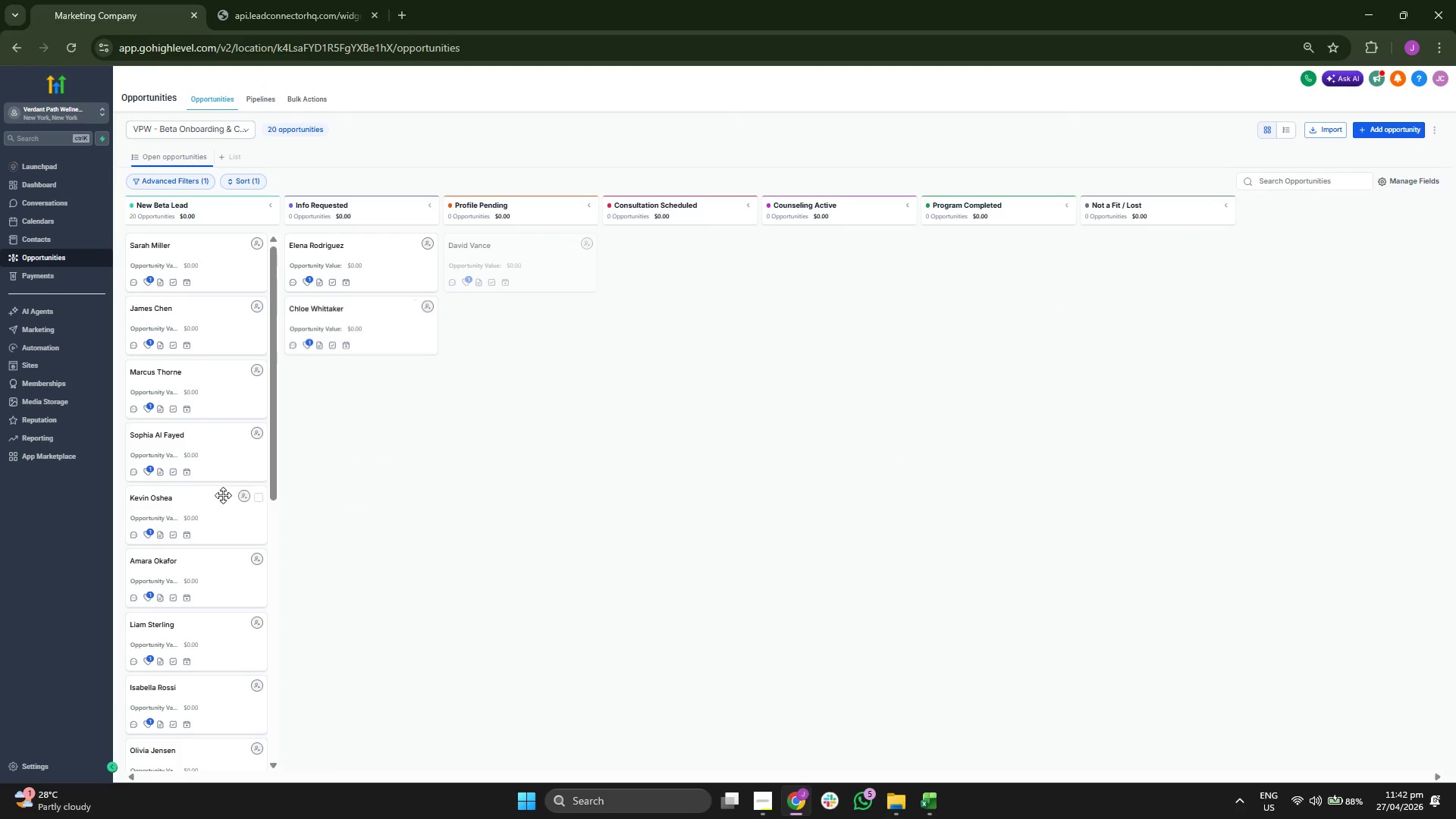 
left_click_drag(start_coordinate=[193, 519], to_coordinate=[554, 320])
 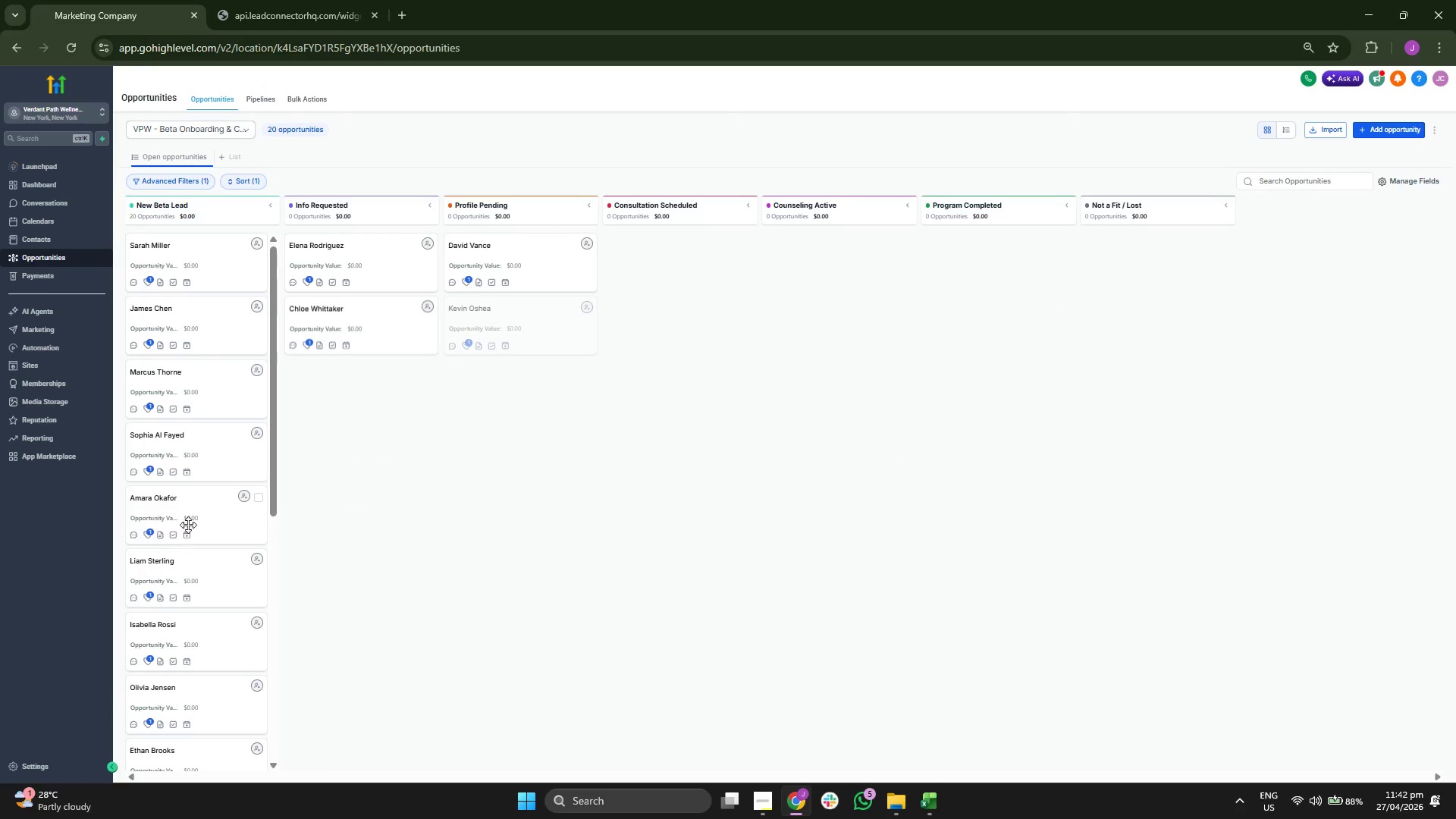 
left_click_drag(start_coordinate=[191, 510], to_coordinate=[497, 396])
 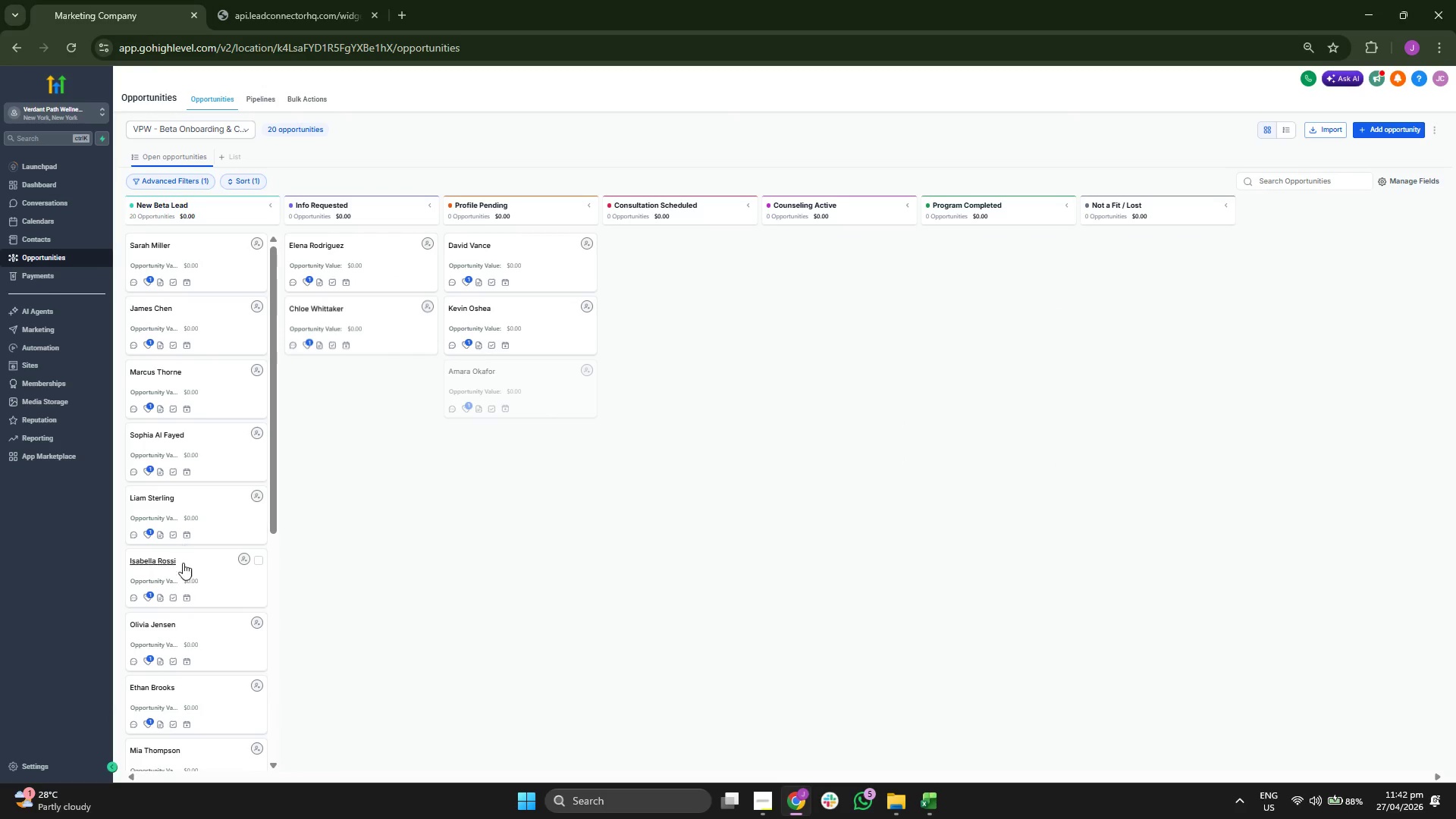 
left_click_drag(start_coordinate=[199, 578], to_coordinate=[717, 290])
 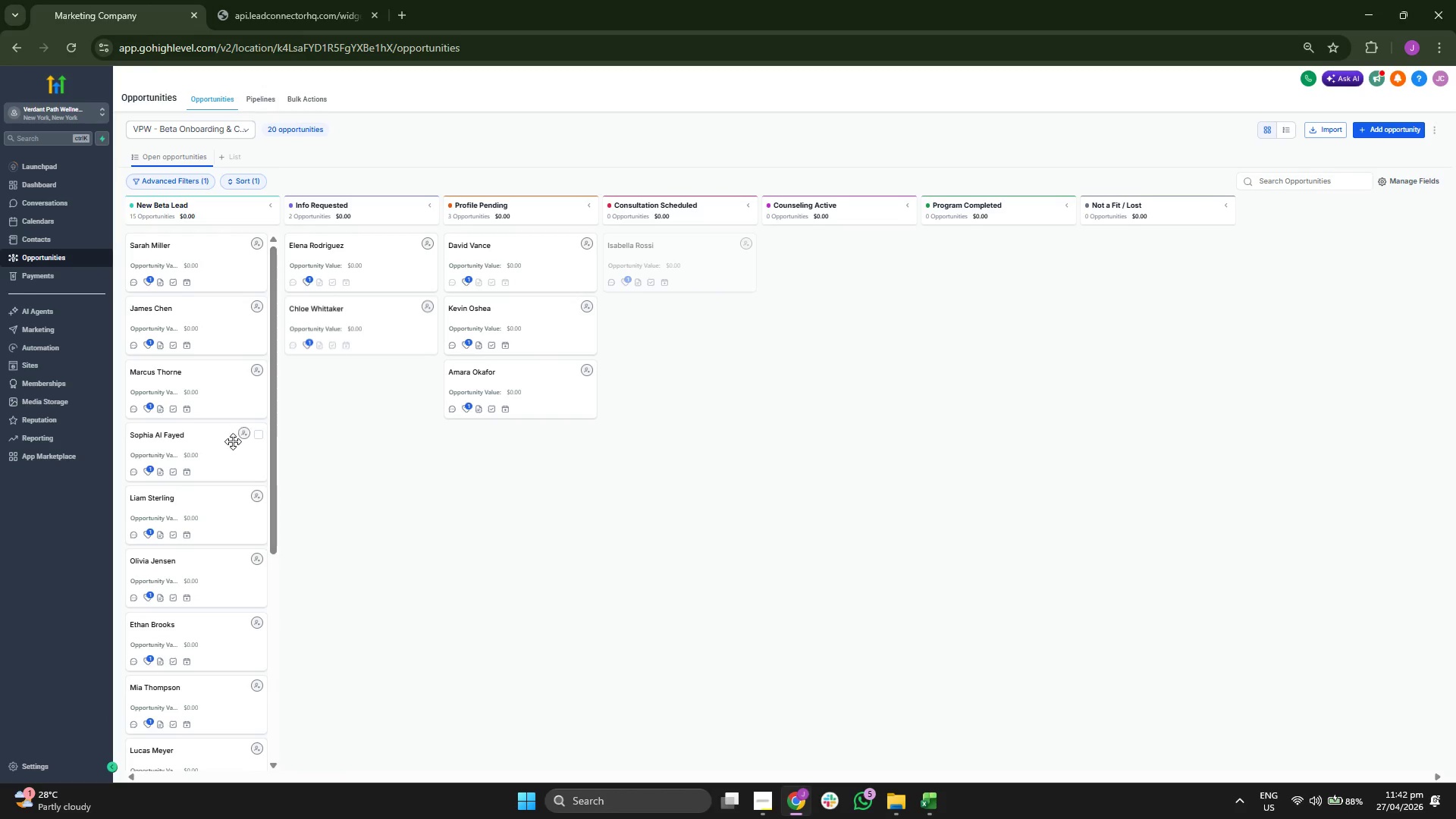 
left_click_drag(start_coordinate=[231, 451], to_coordinate=[701, 287])
 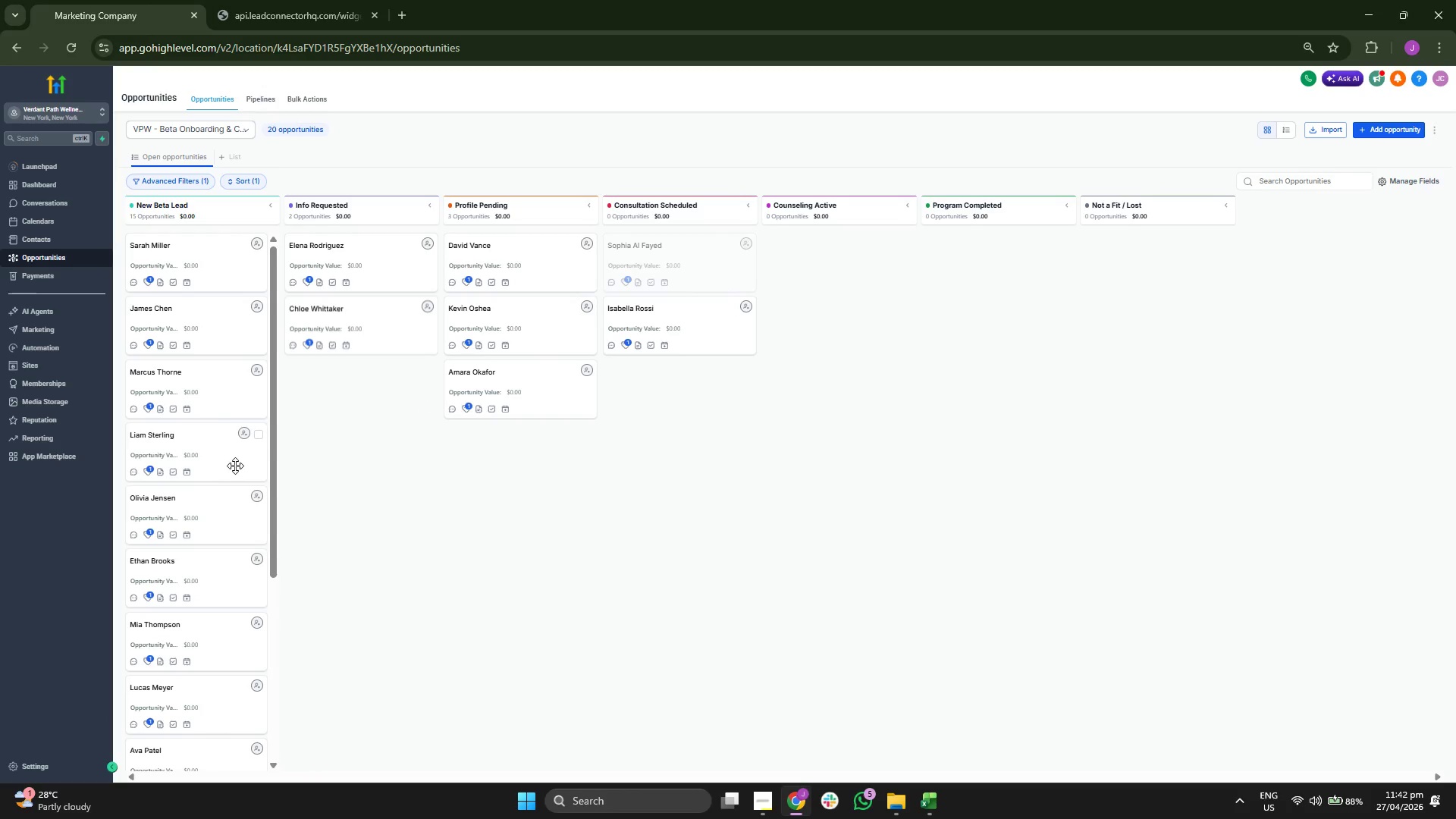 
left_click_drag(start_coordinate=[228, 455], to_coordinate=[846, 260])
 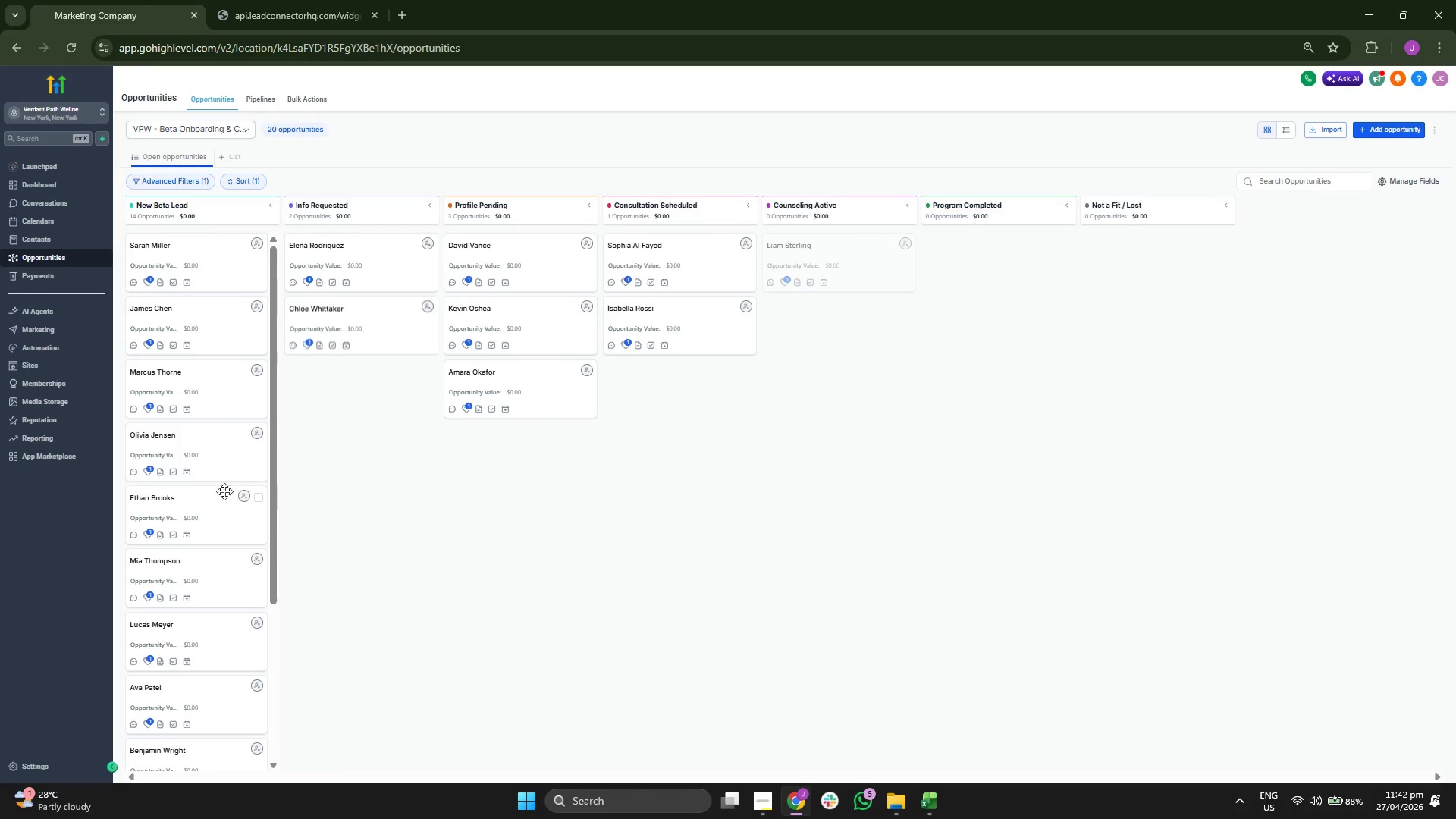 
left_click_drag(start_coordinate=[199, 500], to_coordinate=[817, 300])
 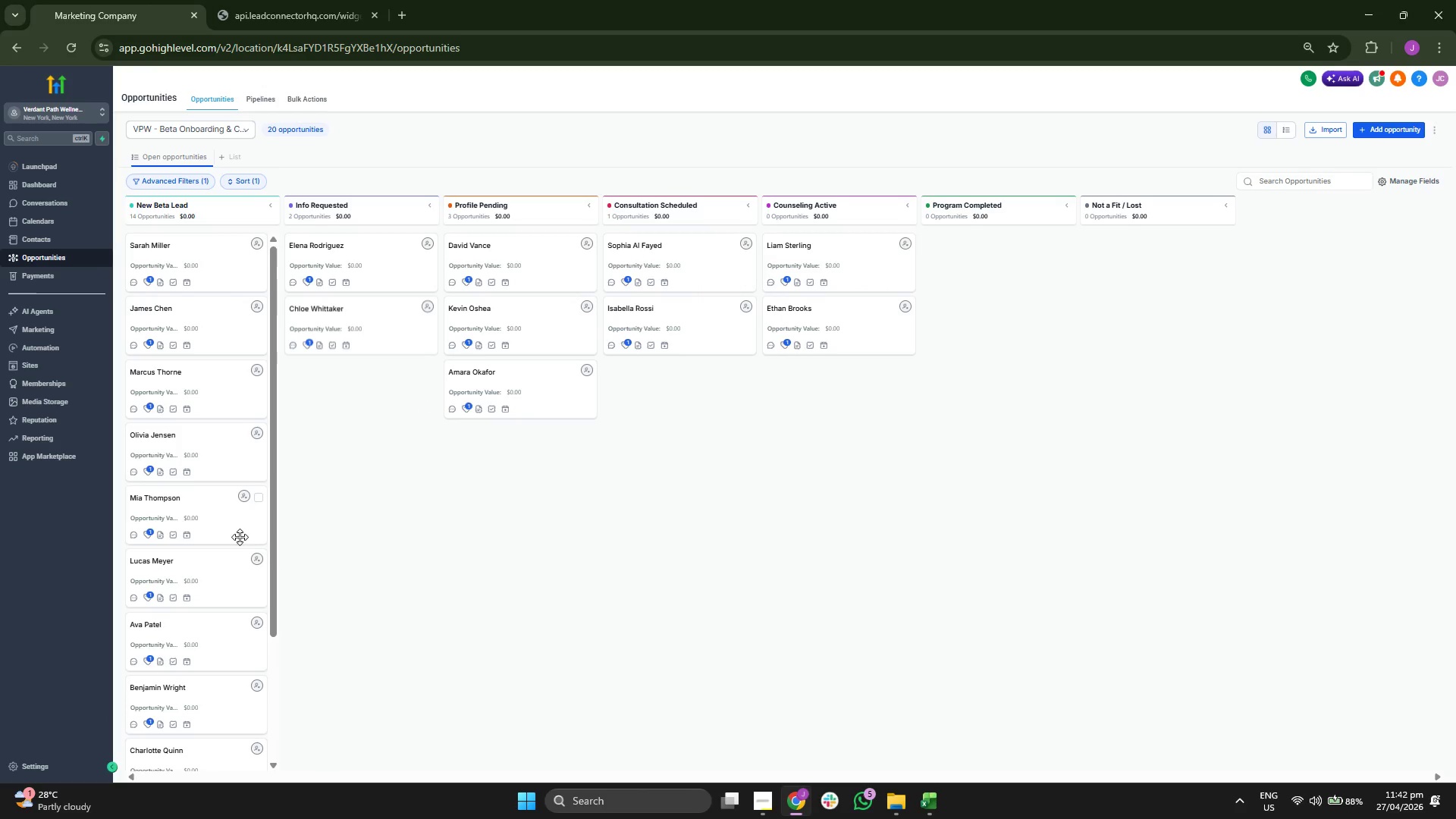 
left_click_drag(start_coordinate=[187, 521], to_coordinate=[1008, 274])
 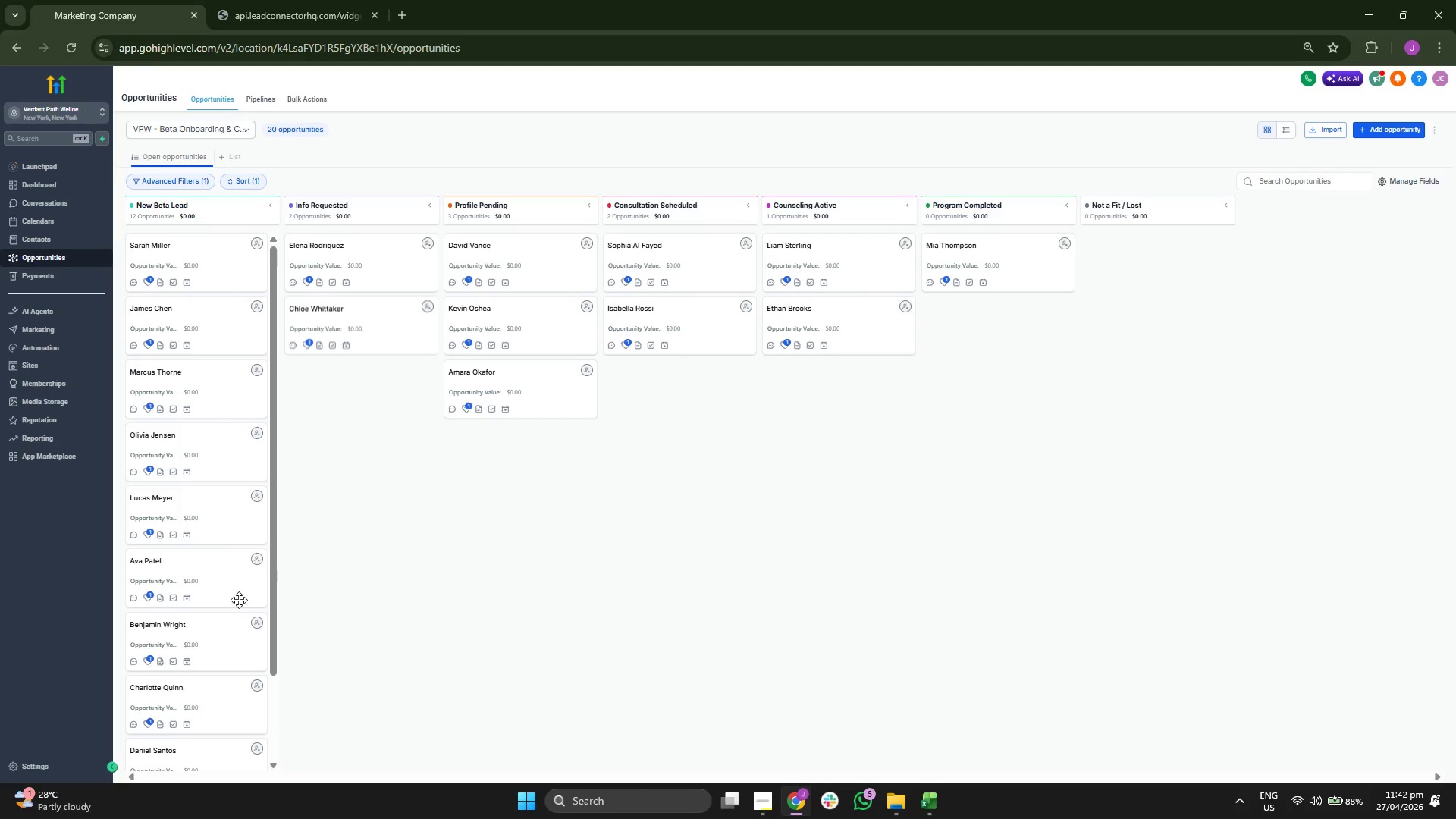 
left_click_drag(start_coordinate=[213, 587], to_coordinate=[1015, 331])
 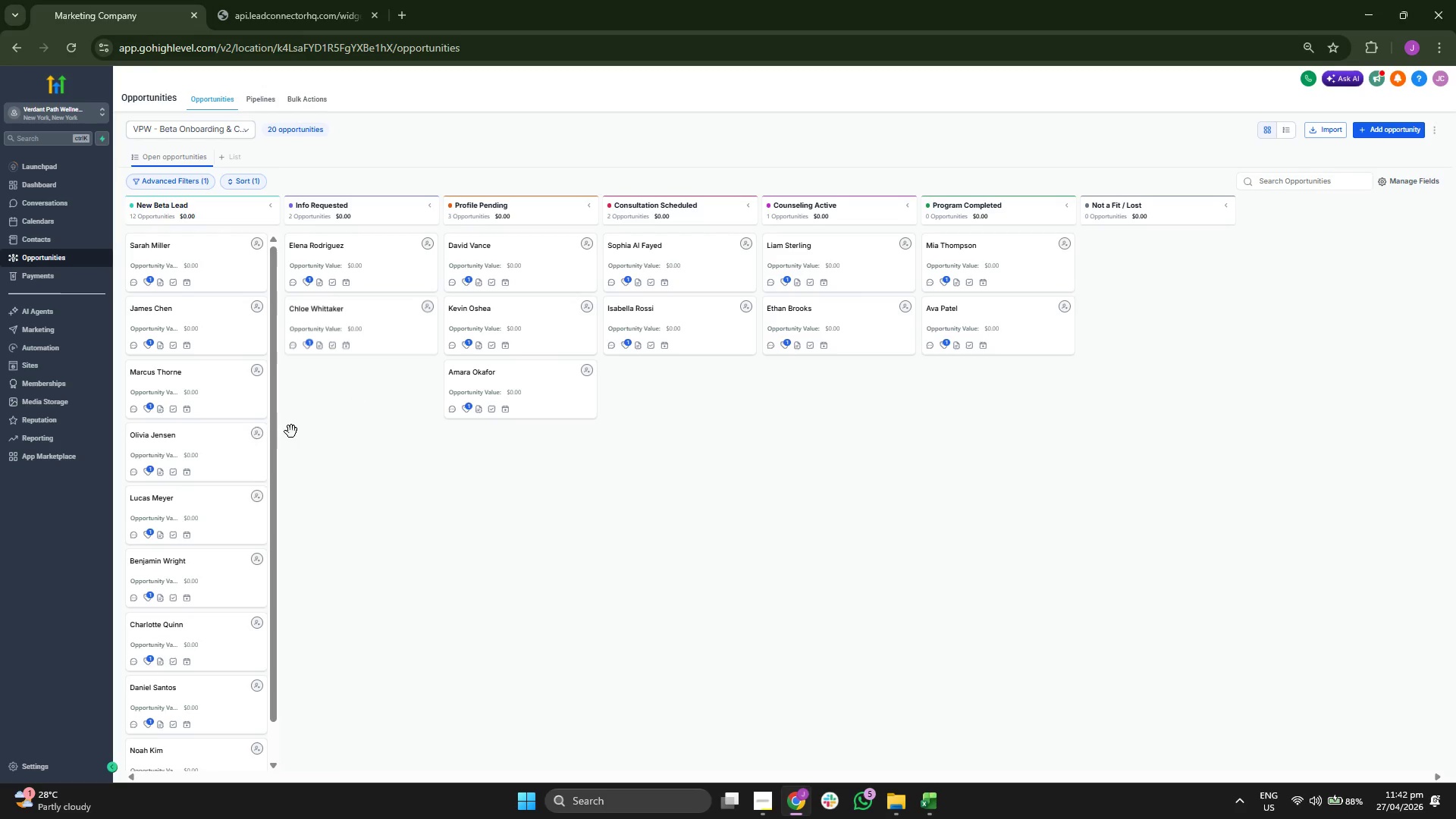 
left_click_drag(start_coordinate=[174, 522], to_coordinate=[1117, 259])
 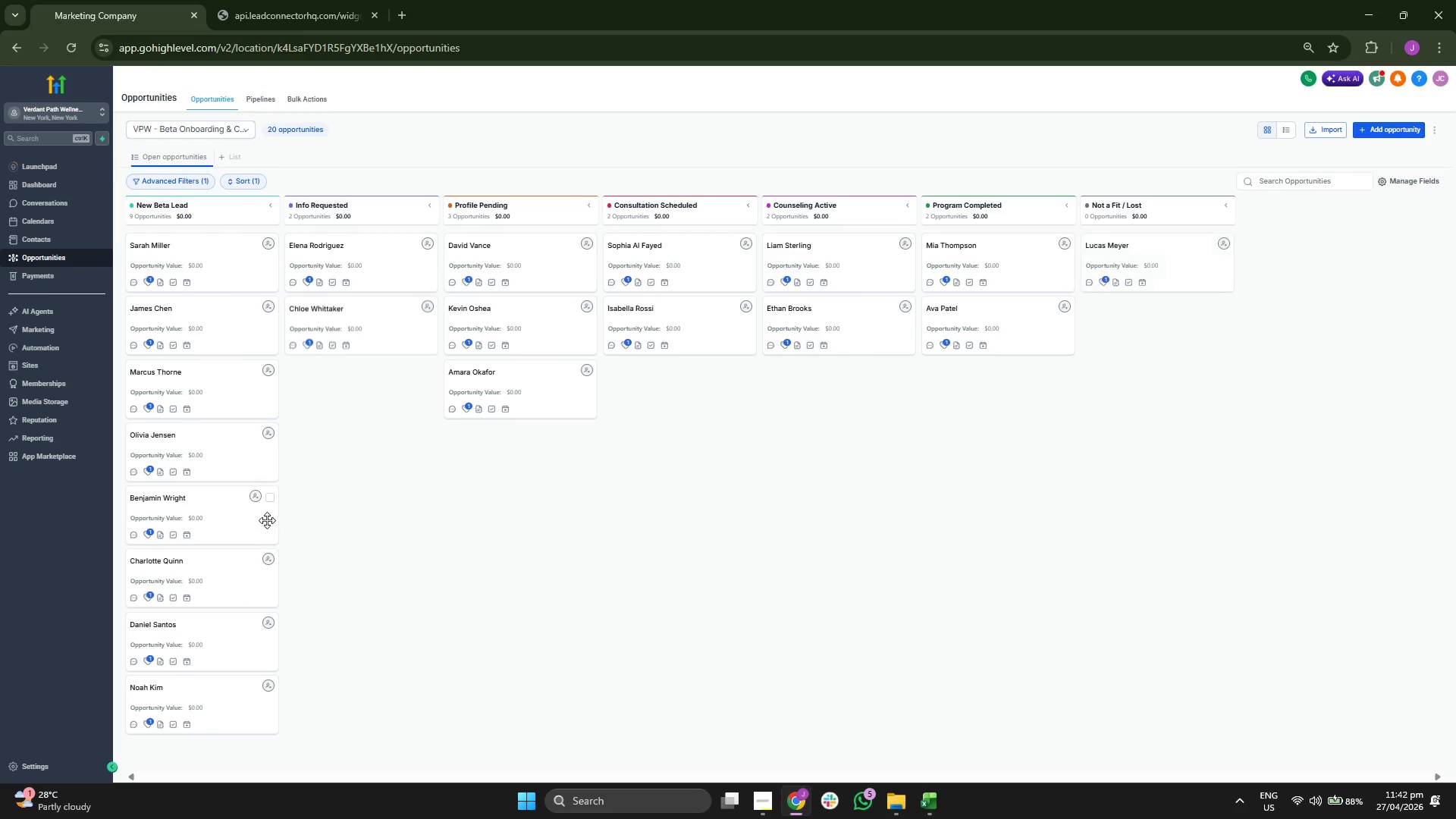 
left_click_drag(start_coordinate=[217, 522], to_coordinate=[1178, 359])
 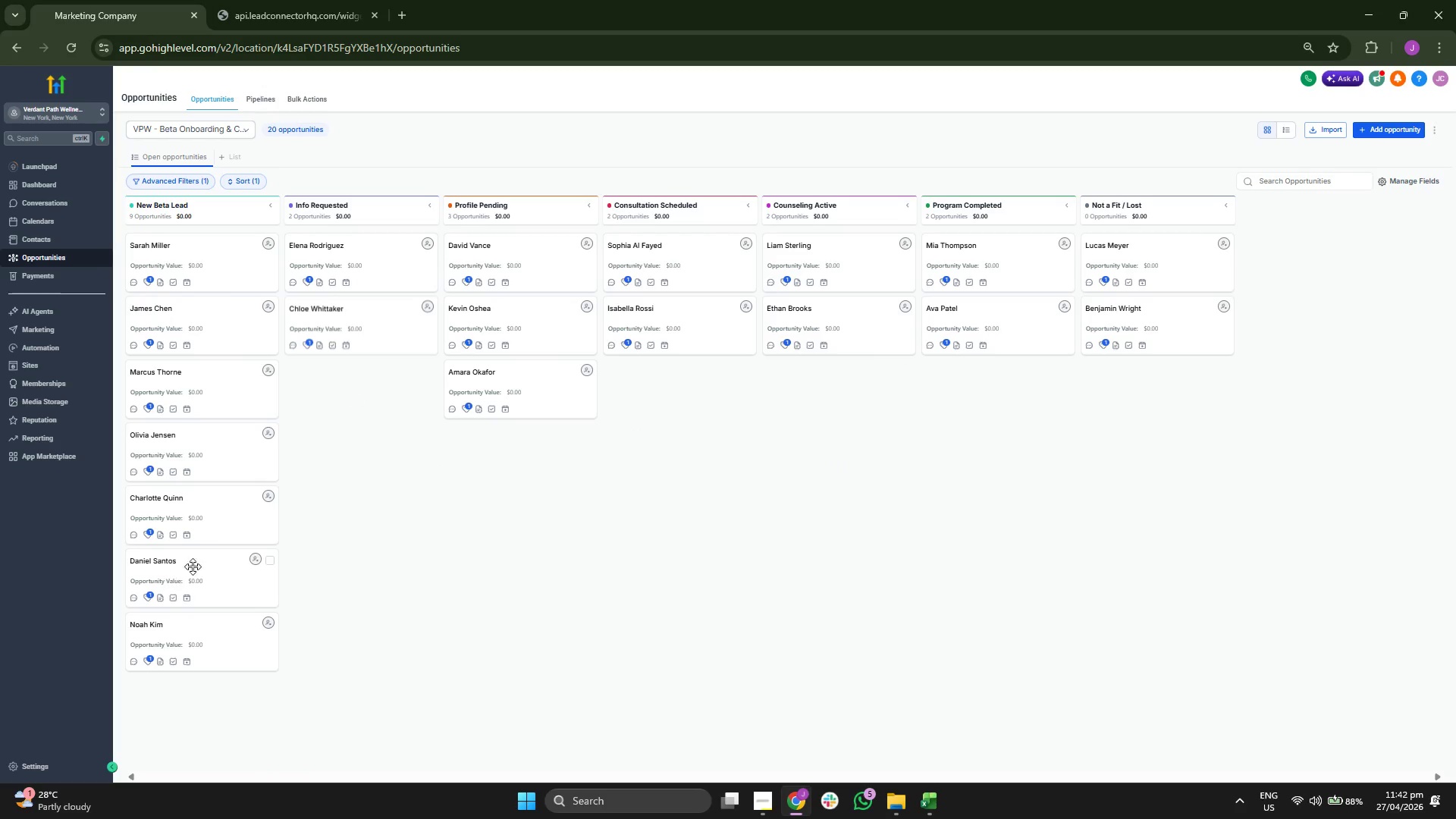 
left_click_drag(start_coordinate=[196, 513], to_coordinate=[511, 437])
 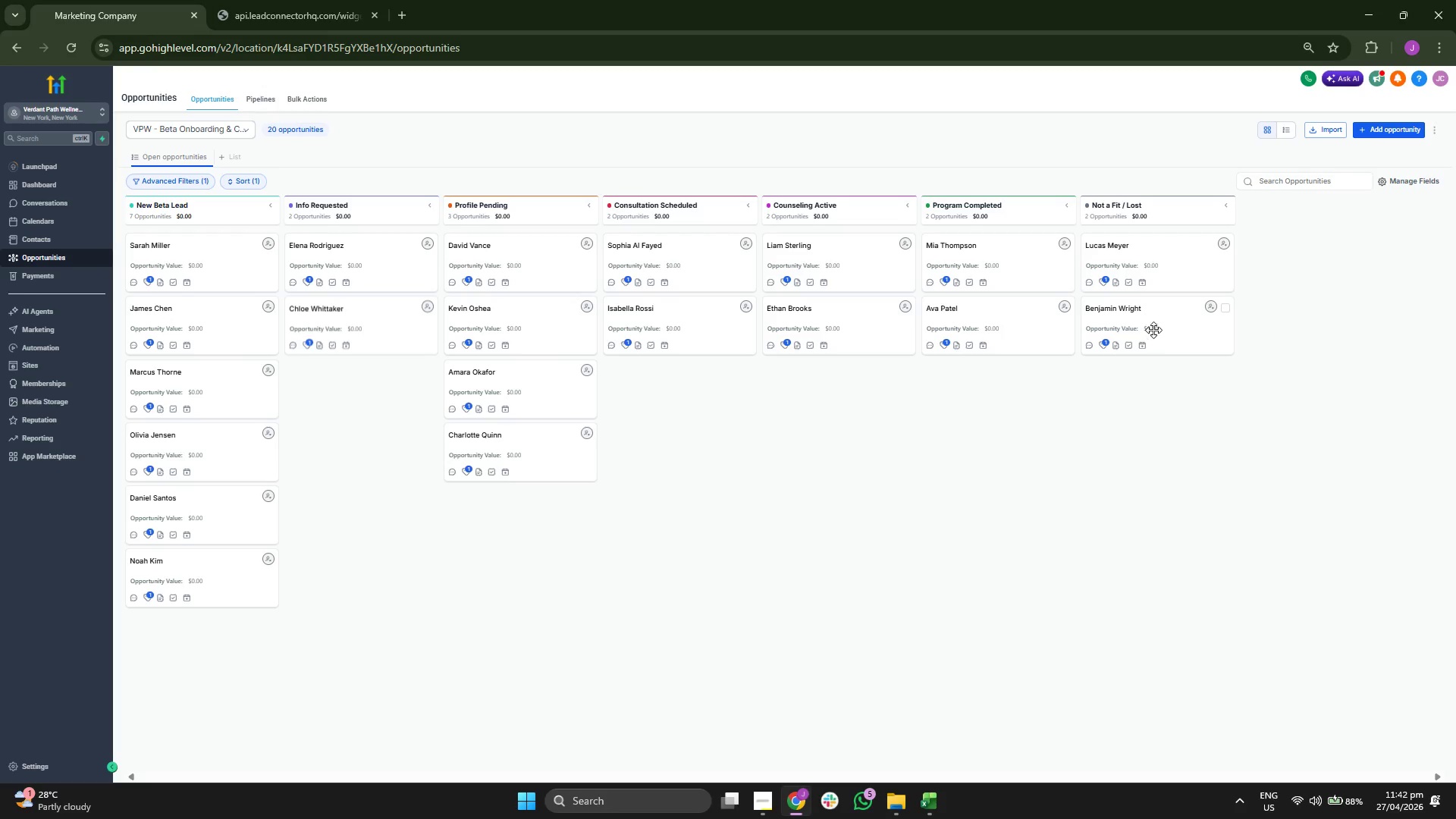 
left_click_drag(start_coordinate=[1158, 263], to_coordinate=[1027, 345])
 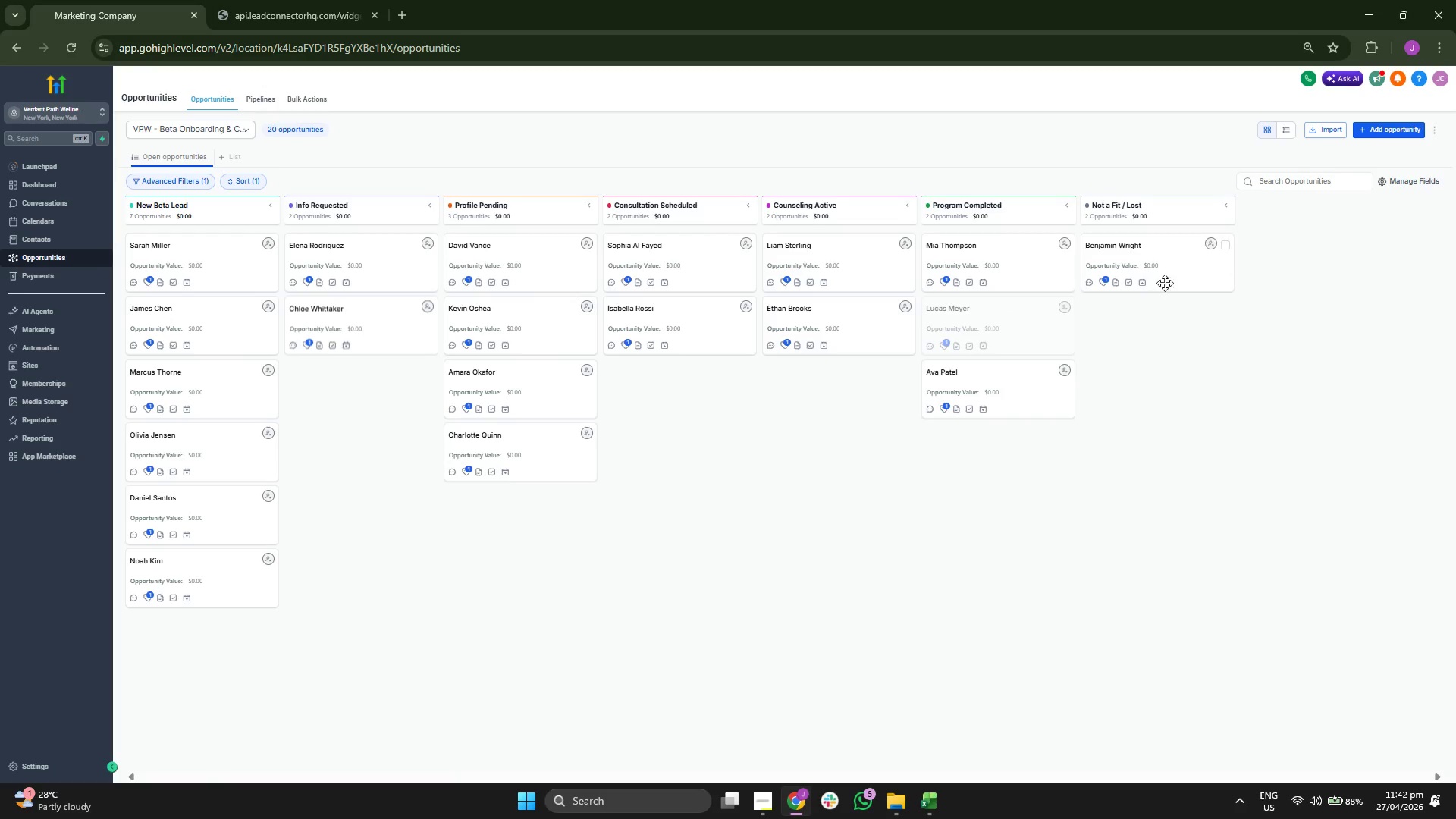 
left_click_drag(start_coordinate=[1166, 281], to_coordinate=[877, 382])
 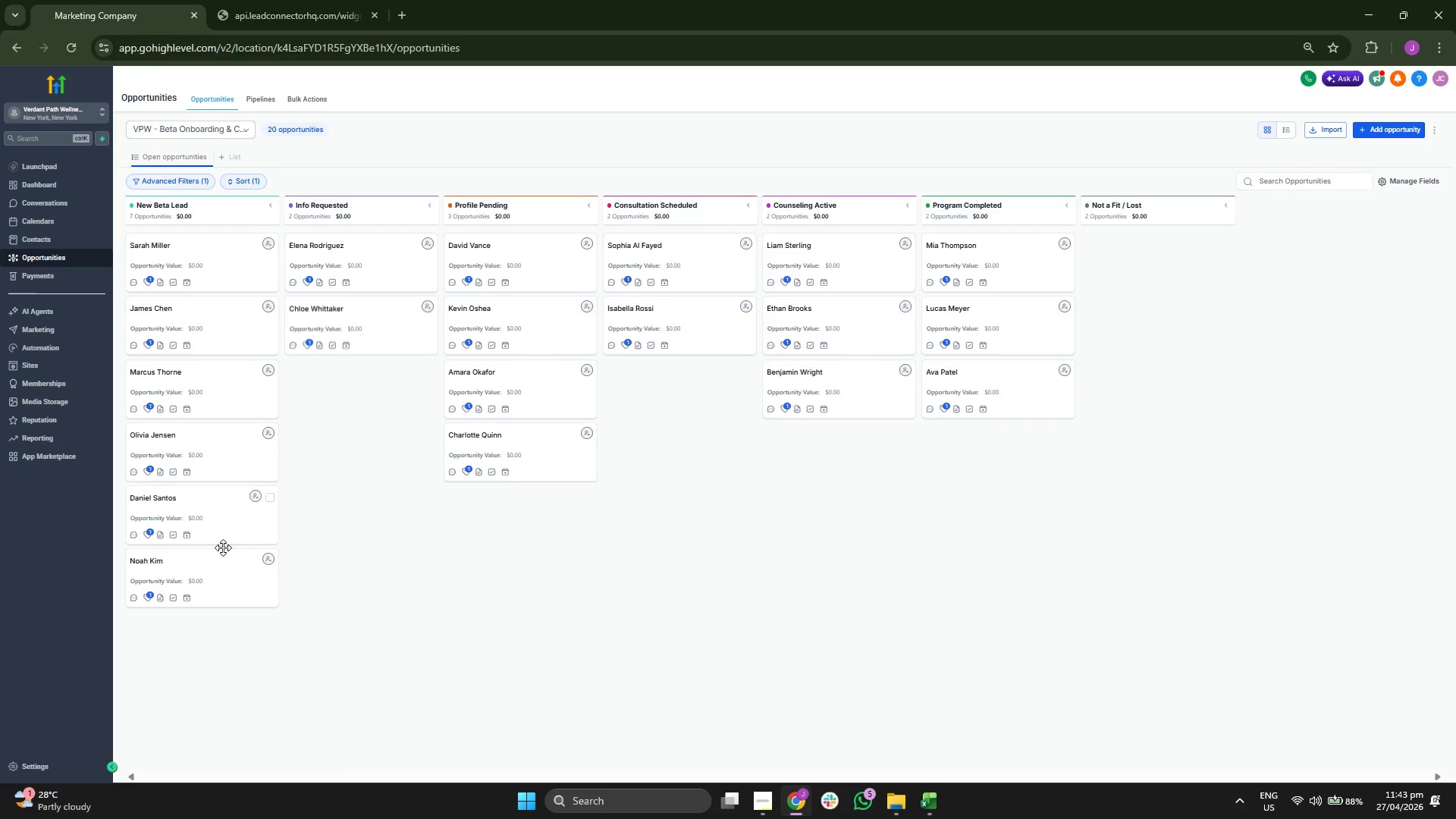 
left_click_drag(start_coordinate=[215, 574], to_coordinate=[664, 411])
 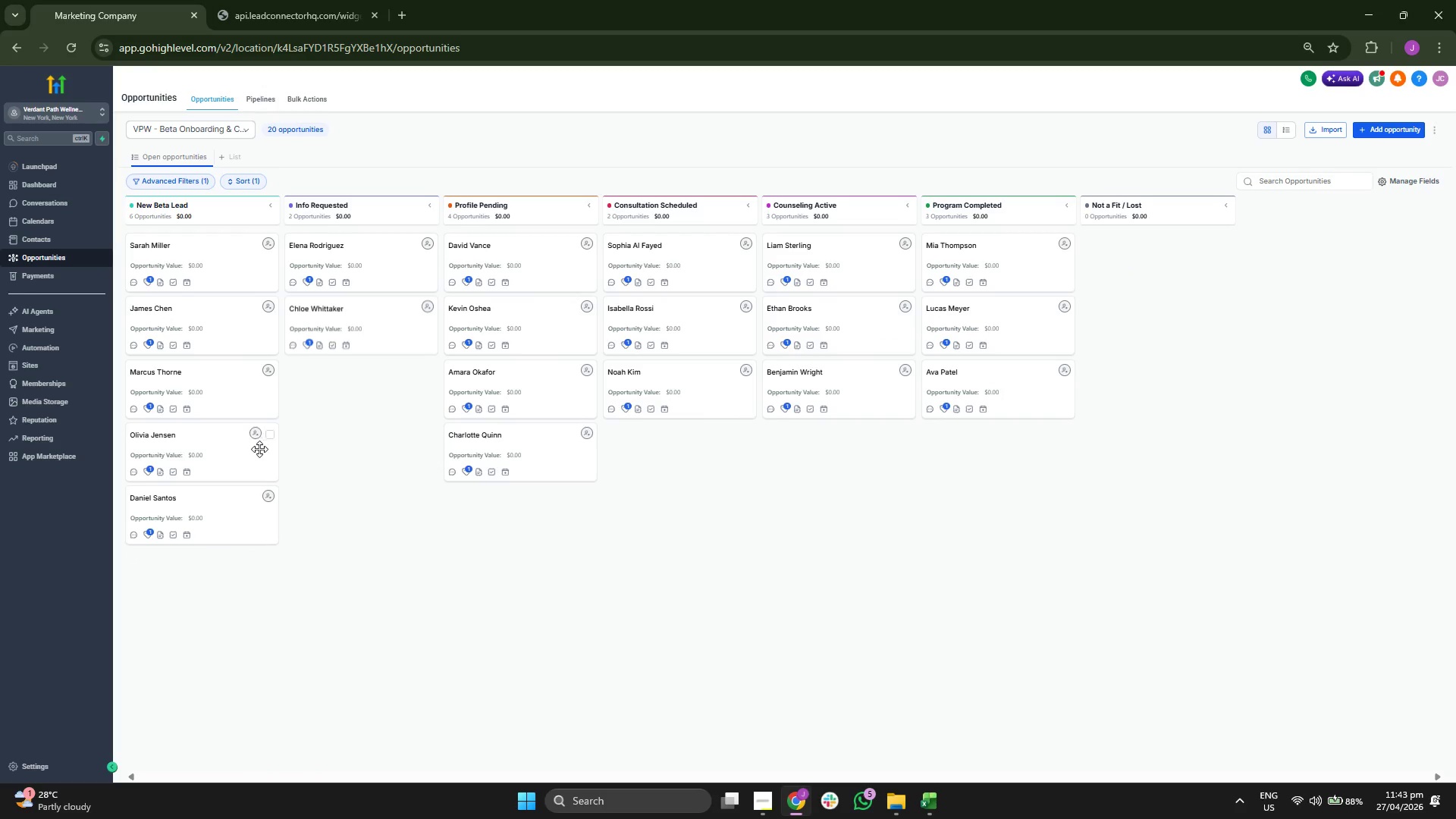 
left_click_drag(start_coordinate=[196, 513], to_coordinate=[974, 435])
 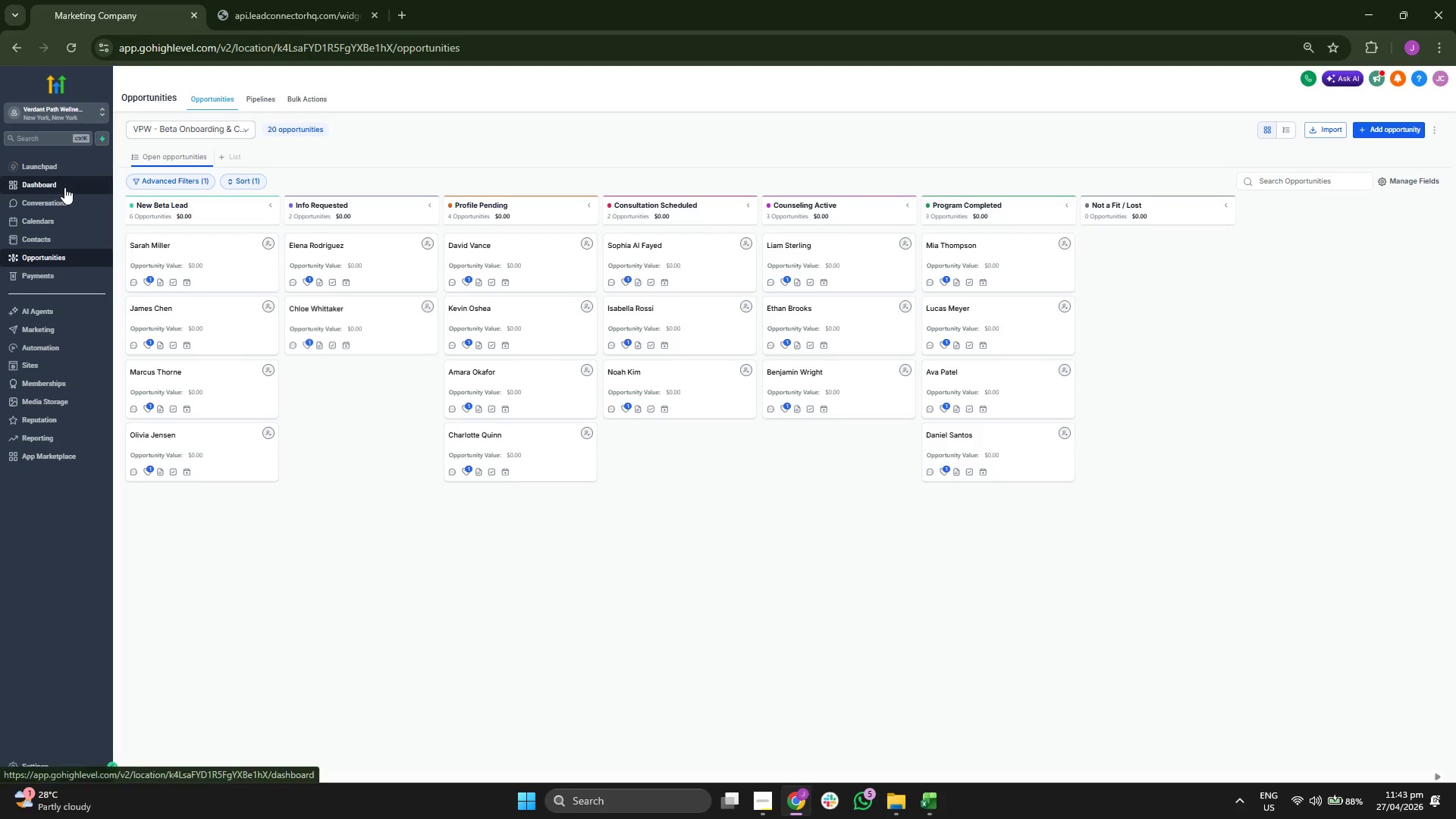 
left_click([64, 187])
 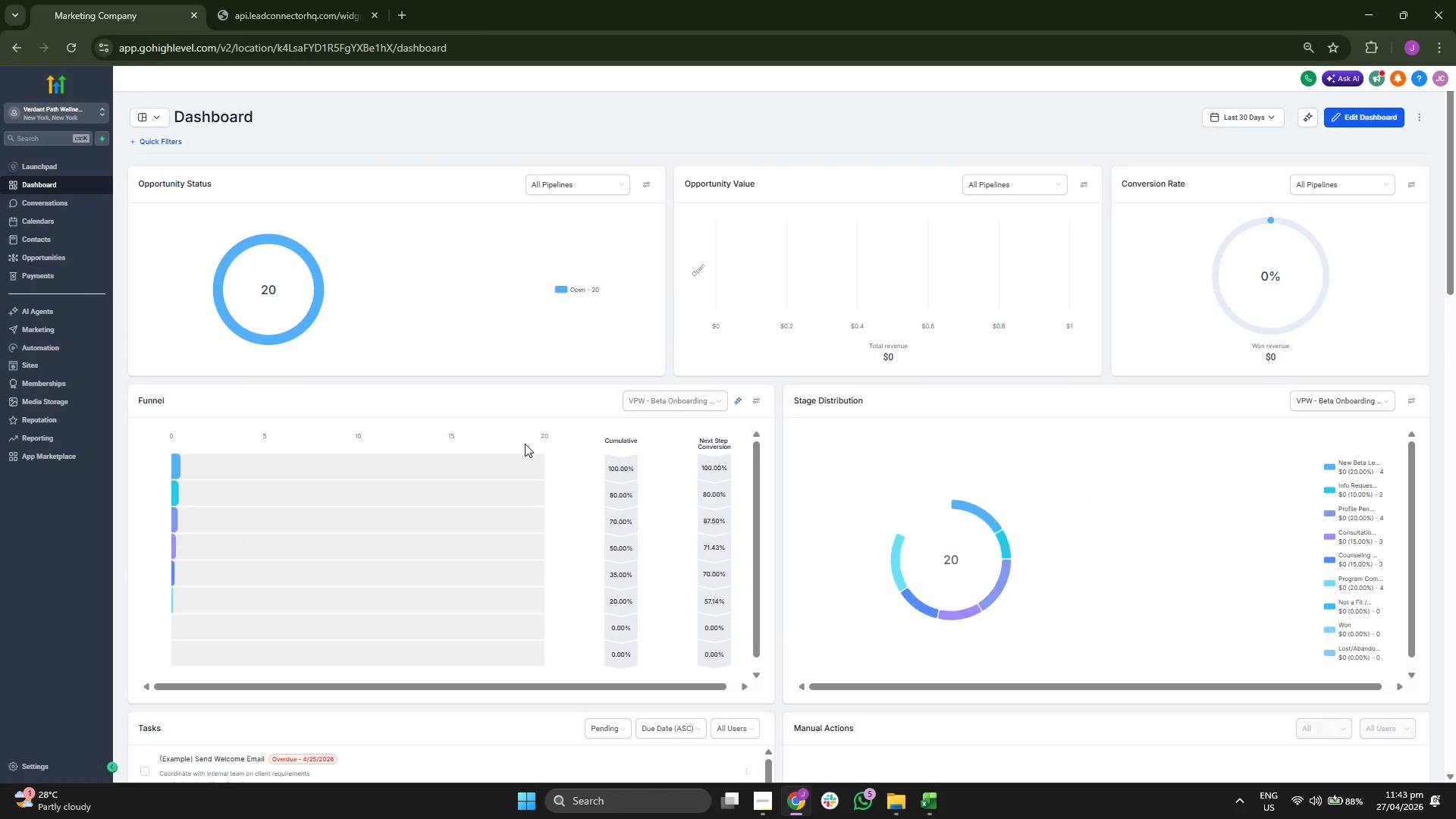 
wait(6.53)
 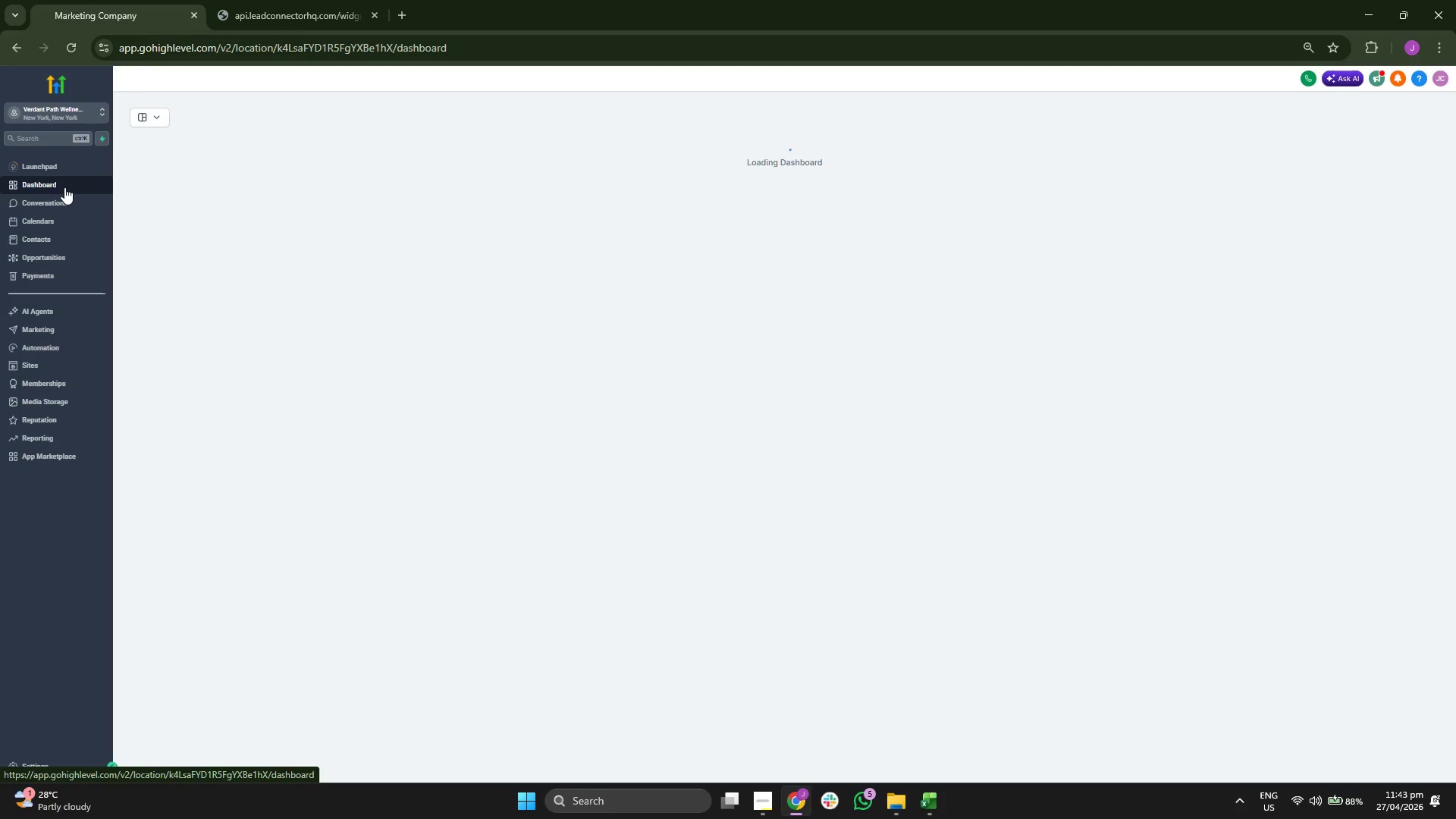 
scroll: coordinate [582, 440], scroll_direction: down, amount: 2.0